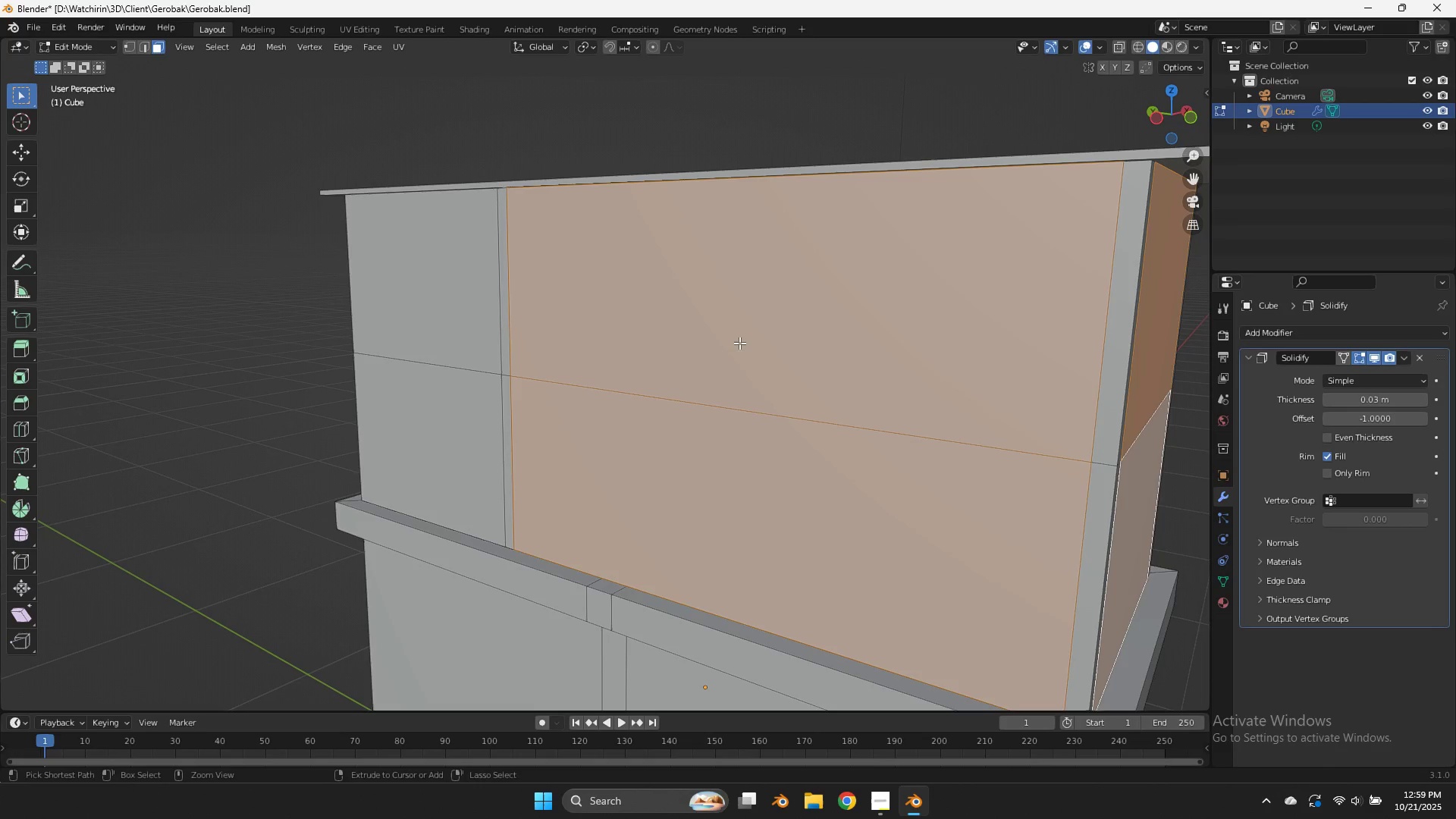 
key(Control+Z)
 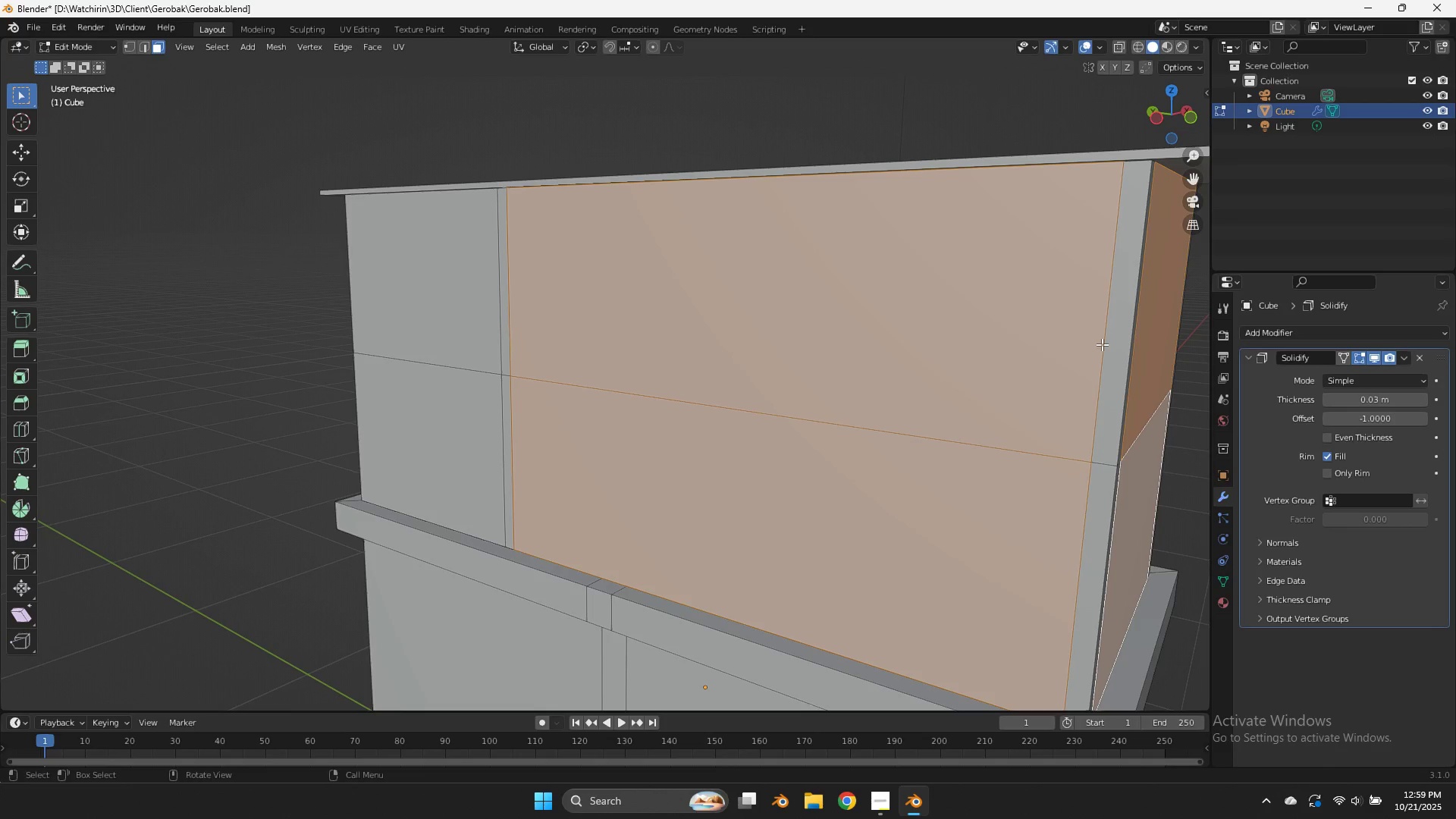 
hold_key(key=ControlLeft, duration=0.62)
left_click_drag(start_coordinate=[1176, 376], to_coordinate=[1116, 493])
 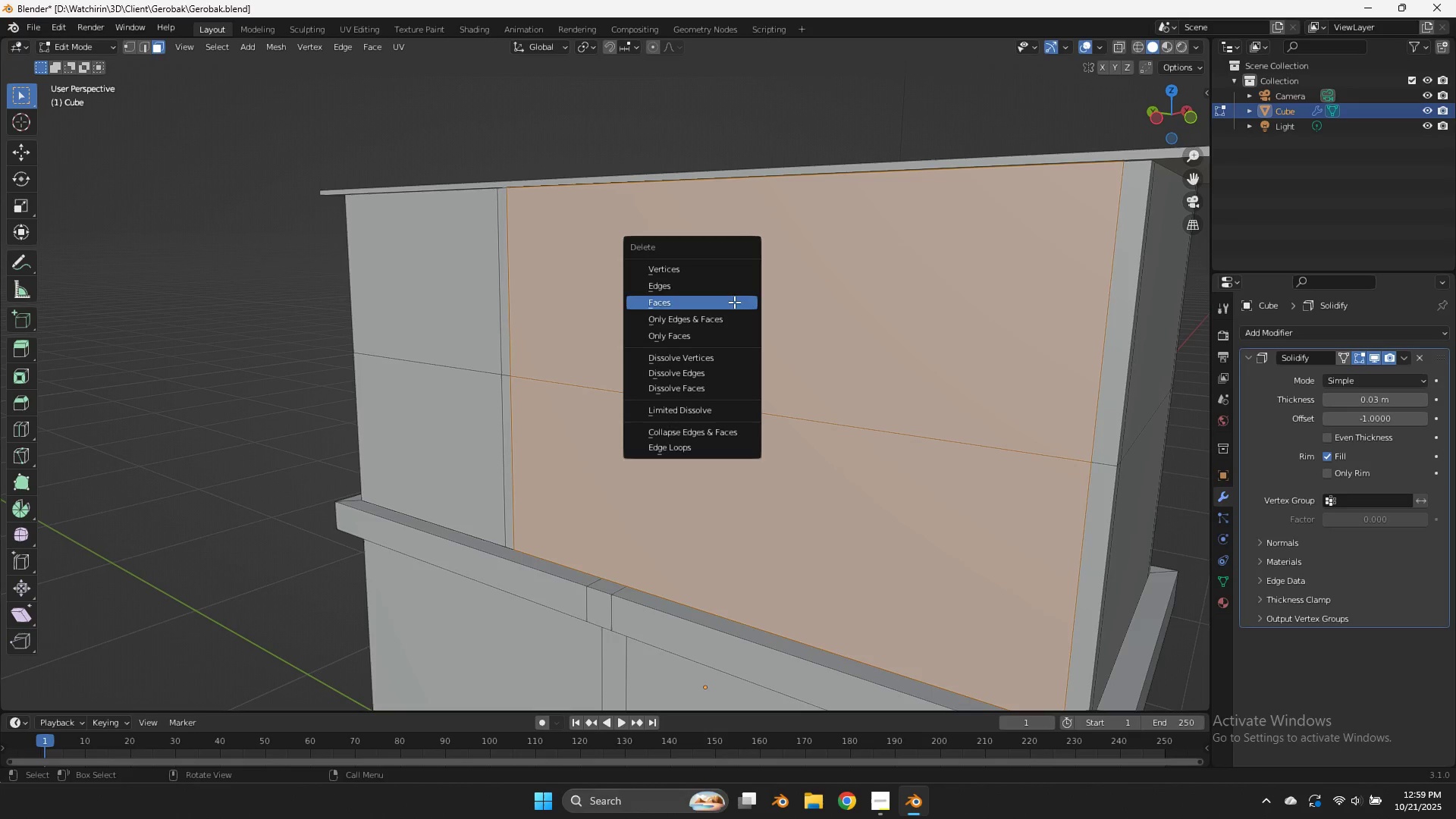 
type(xe)
 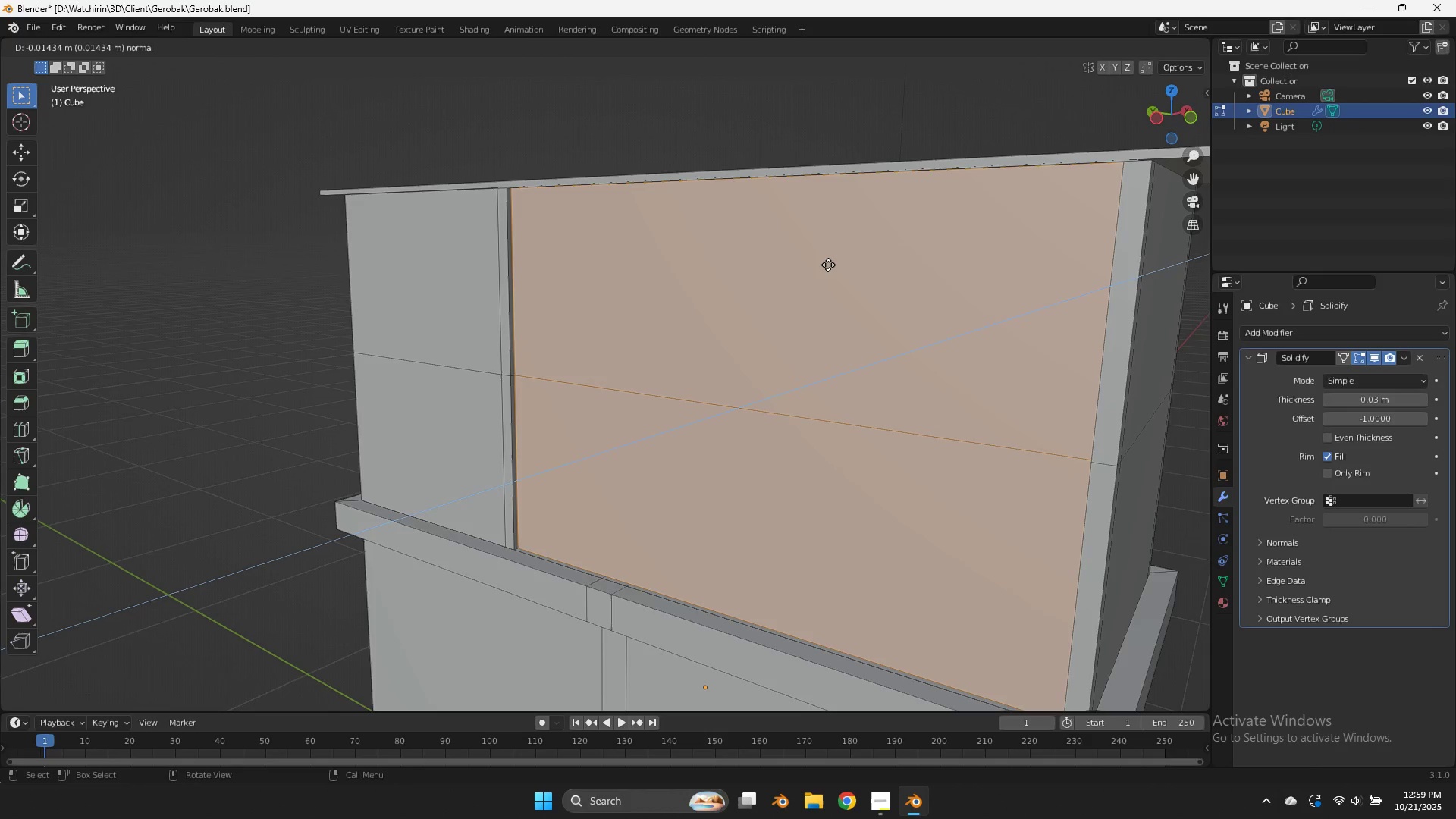 
hold_key(key=ShiftLeft, duration=1.39)
left_click([829, 262])
 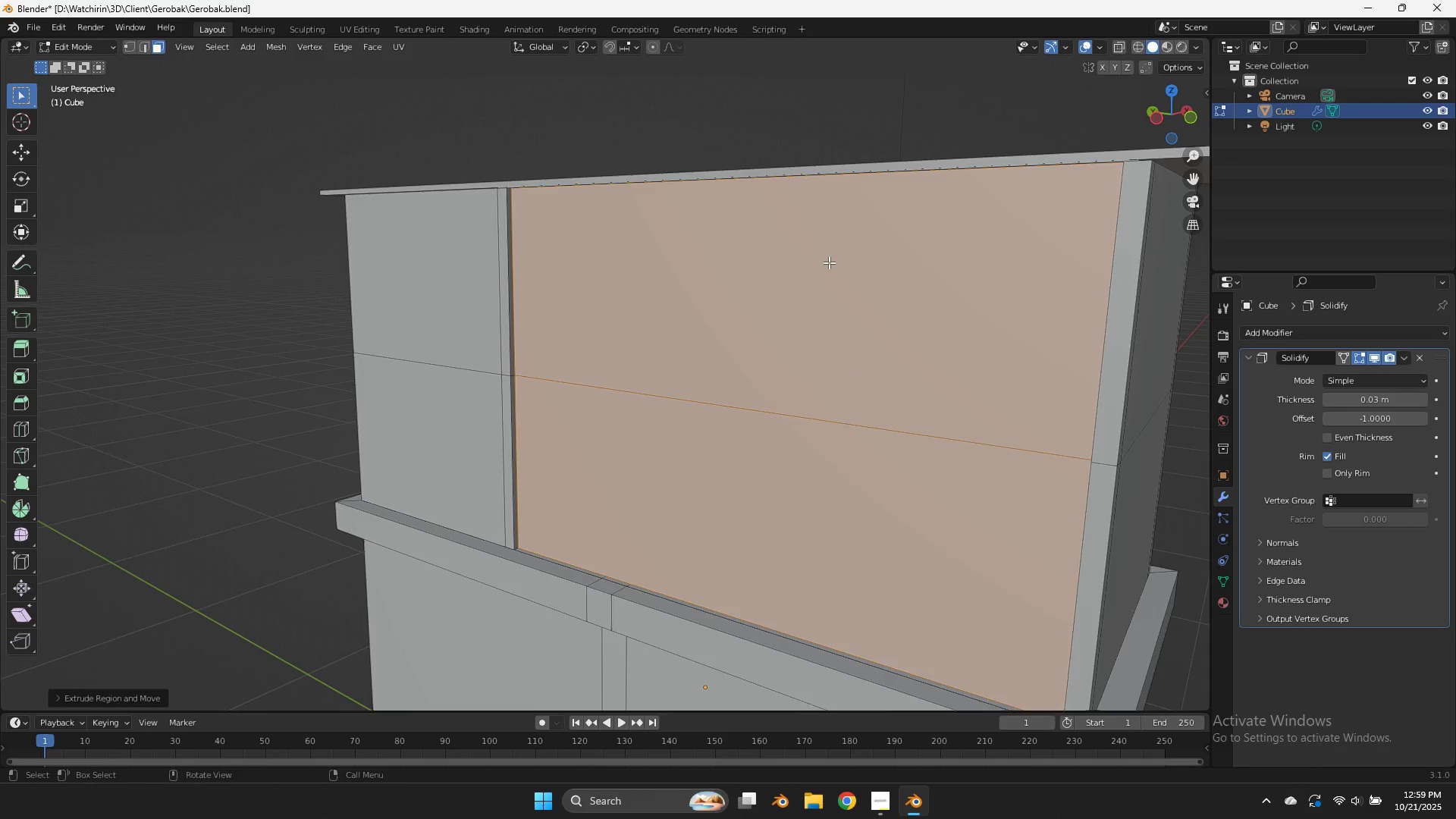 
scroll: coordinate [829, 262], scroll_direction: down, amount: 1.0
 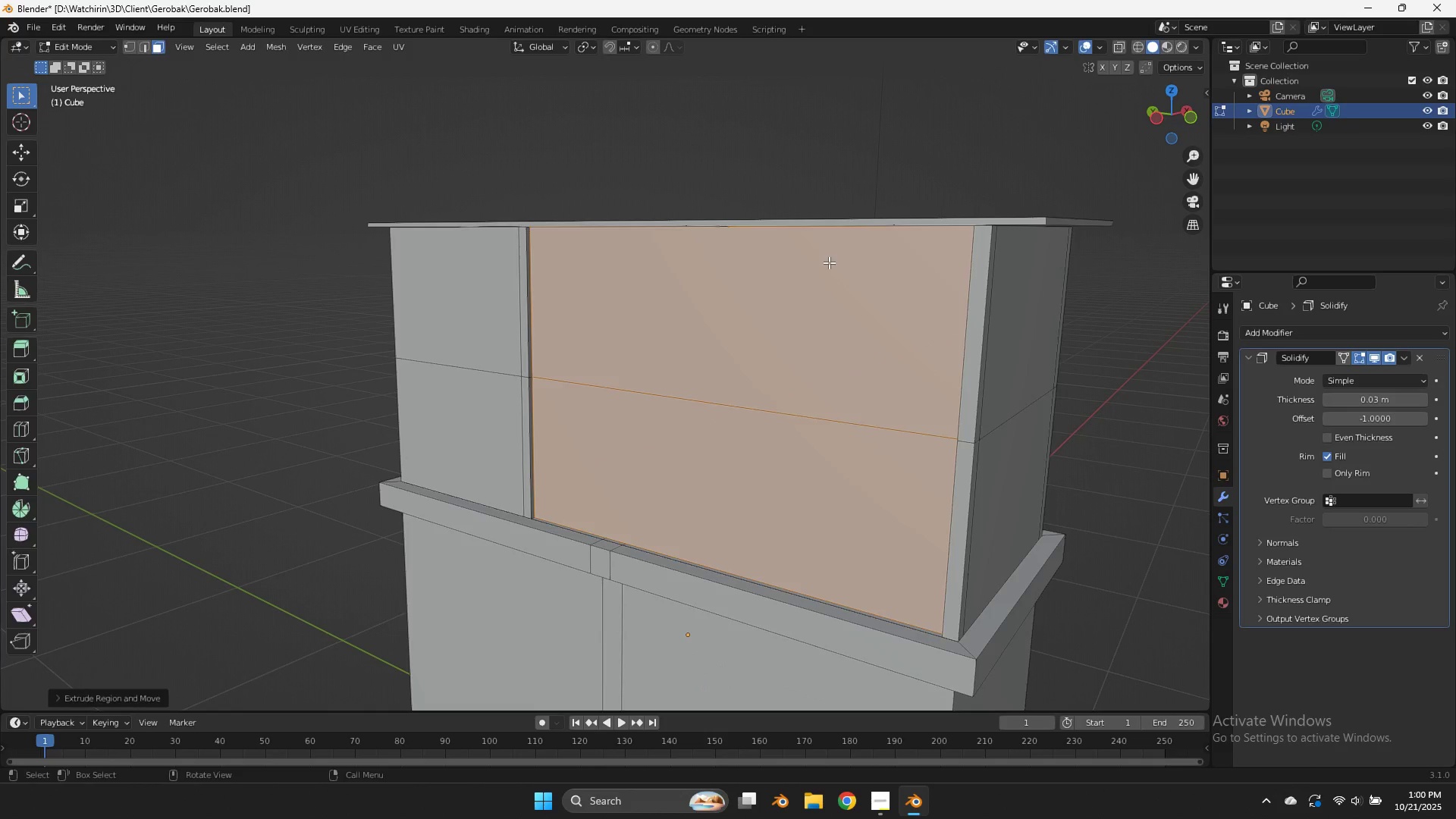 
key(Tab)
 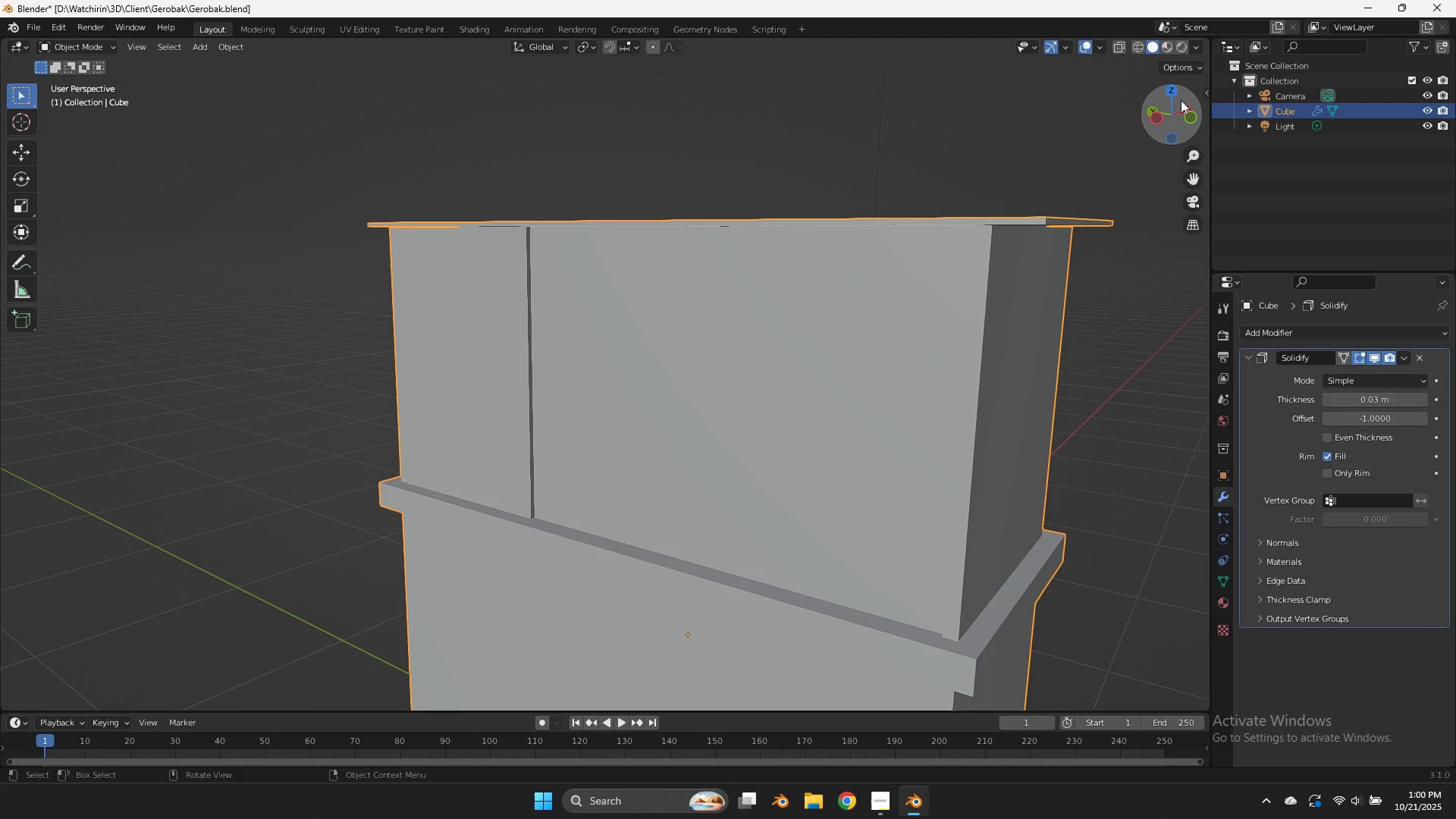 
left_click_drag(start_coordinate=[1190, 104], to_coordinate=[67, 124])
 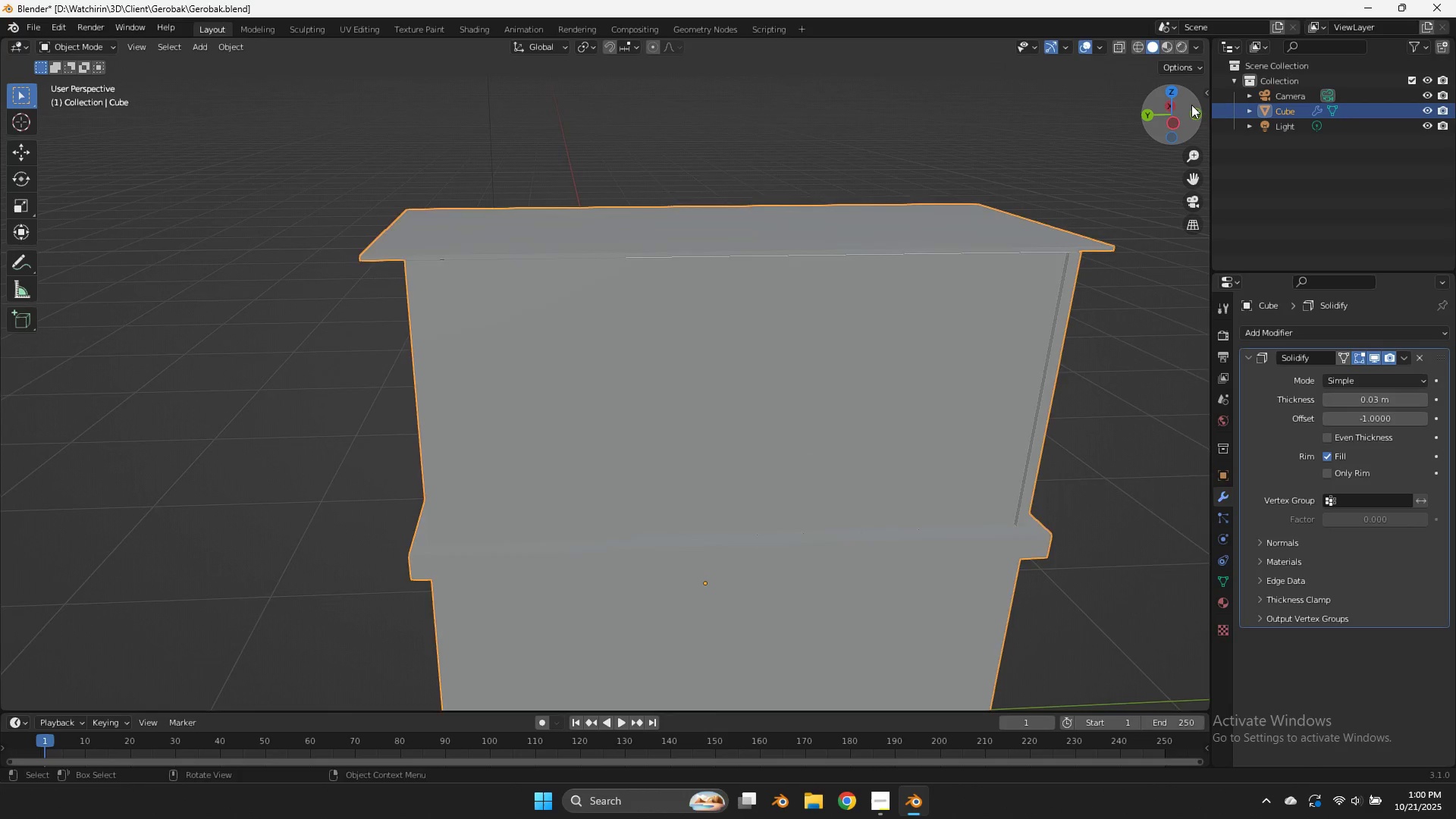 
key(Tab)
 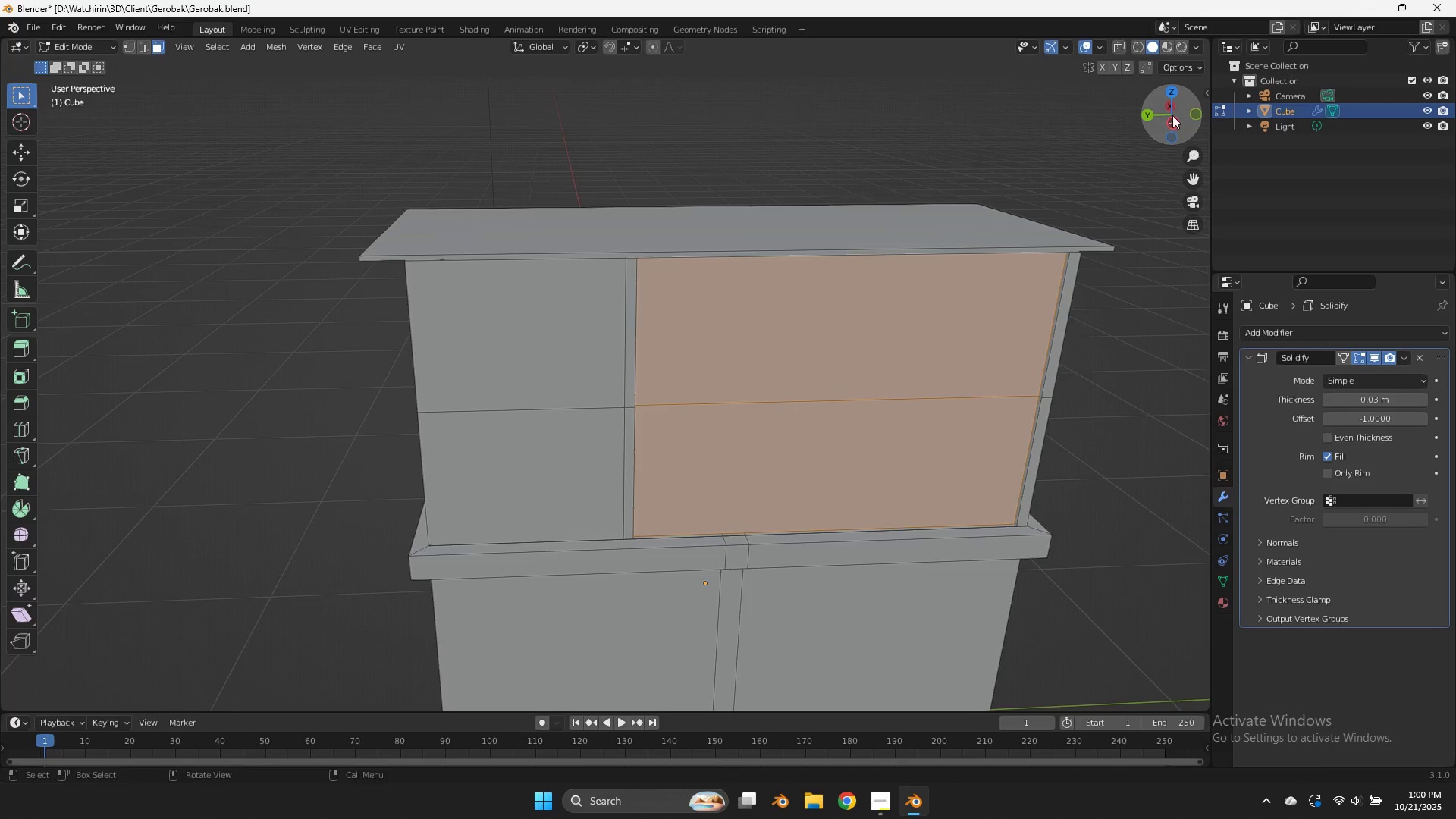 
left_click_drag(start_coordinate=[1174, 114], to_coordinate=[1037, 100])
 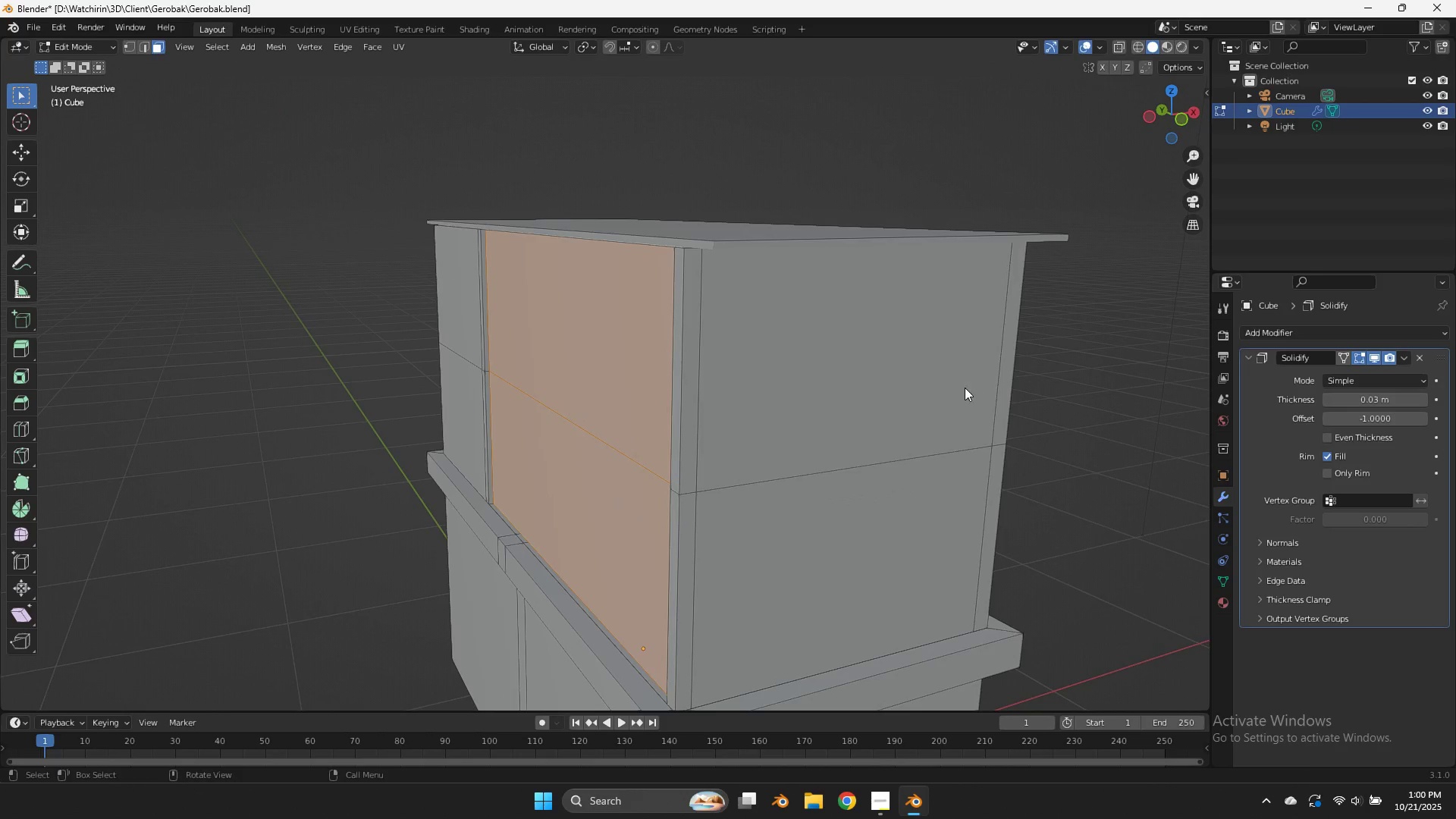 
left_click([965, 388])
 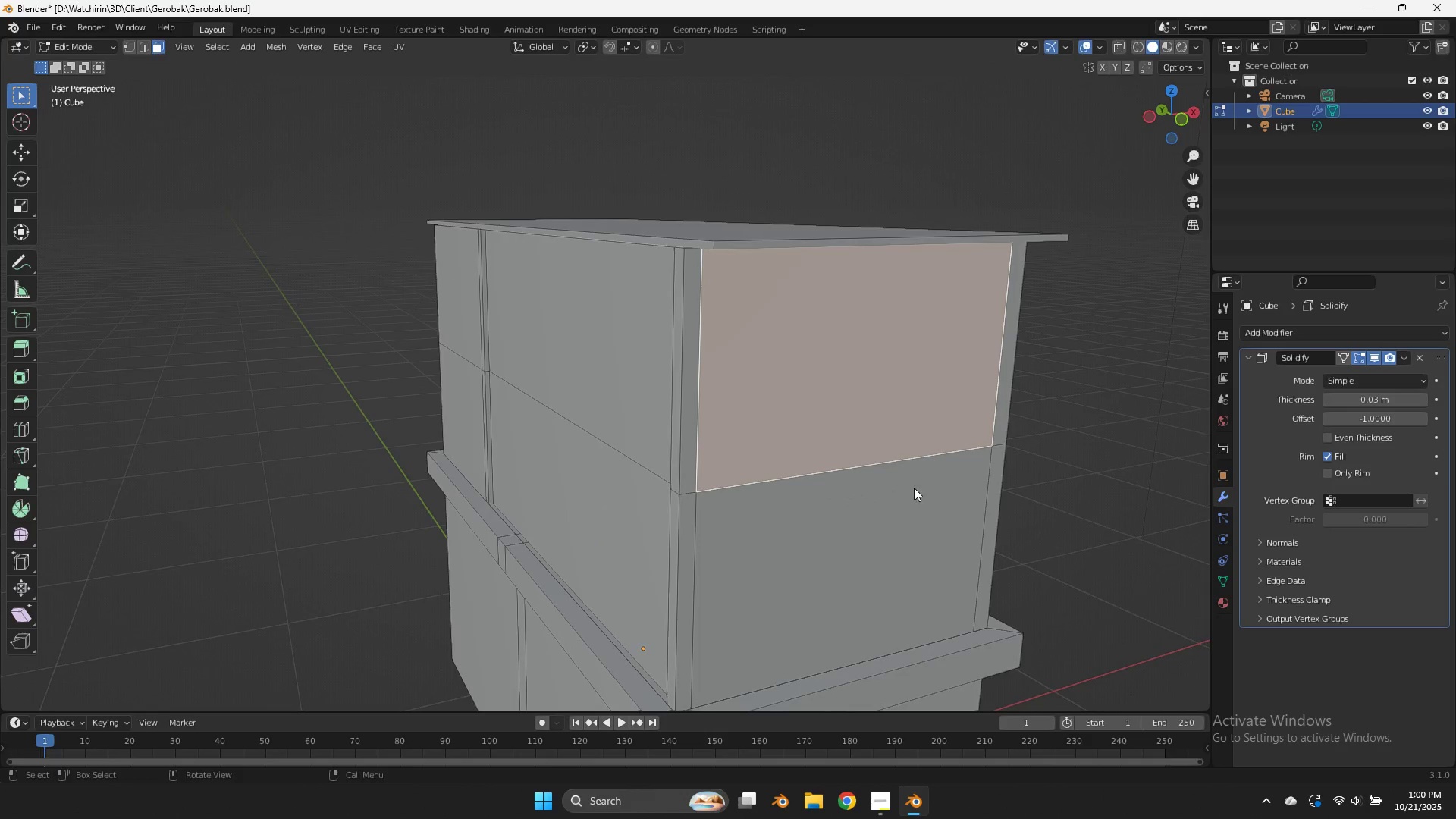 
hold_key(key=ShiftLeft, duration=0.47)
double_click([905, 501])
 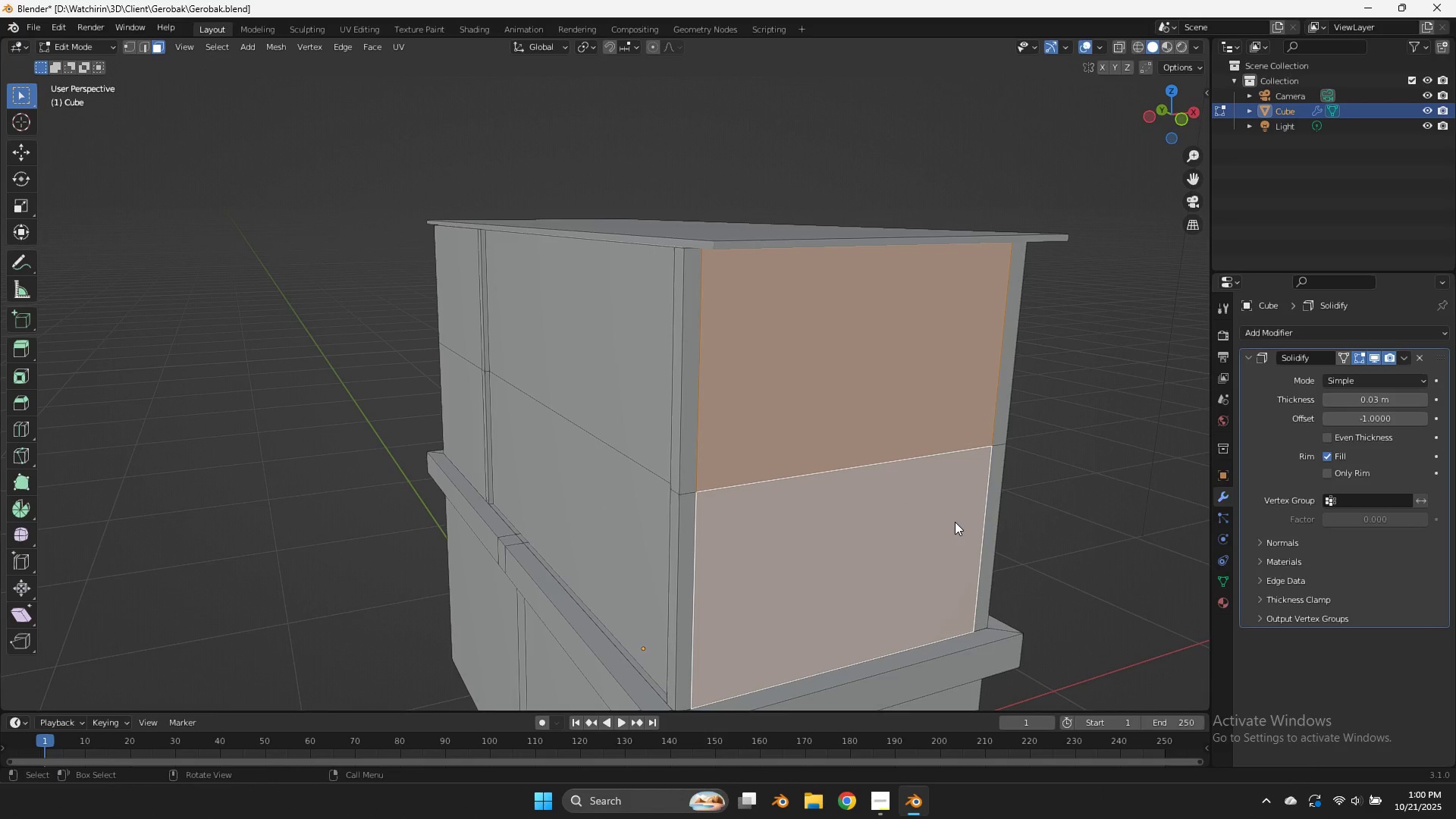 
key(E)
 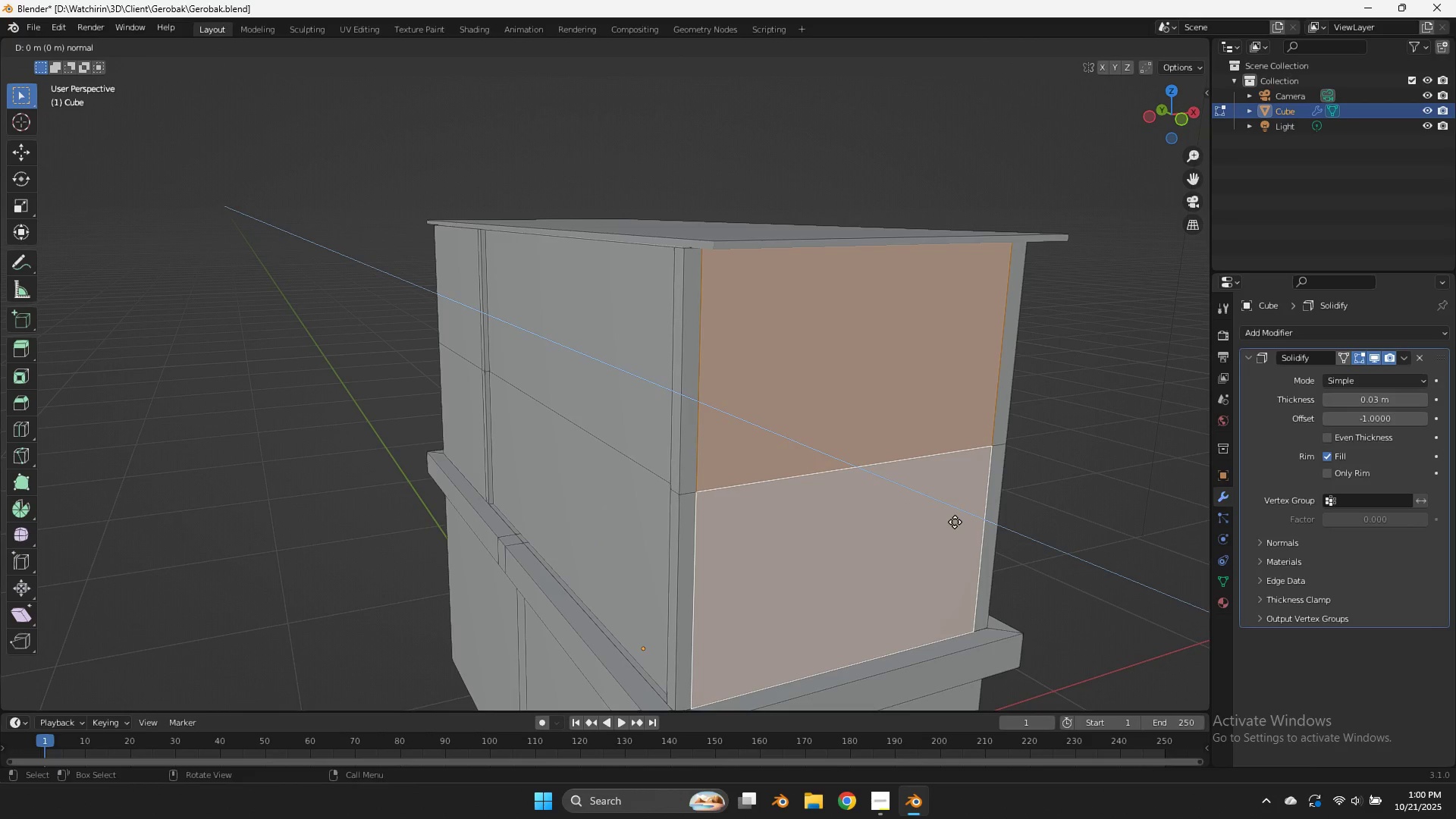 
hold_key(key=ShiftLeft, duration=4.25)
left_click([891, 555])
 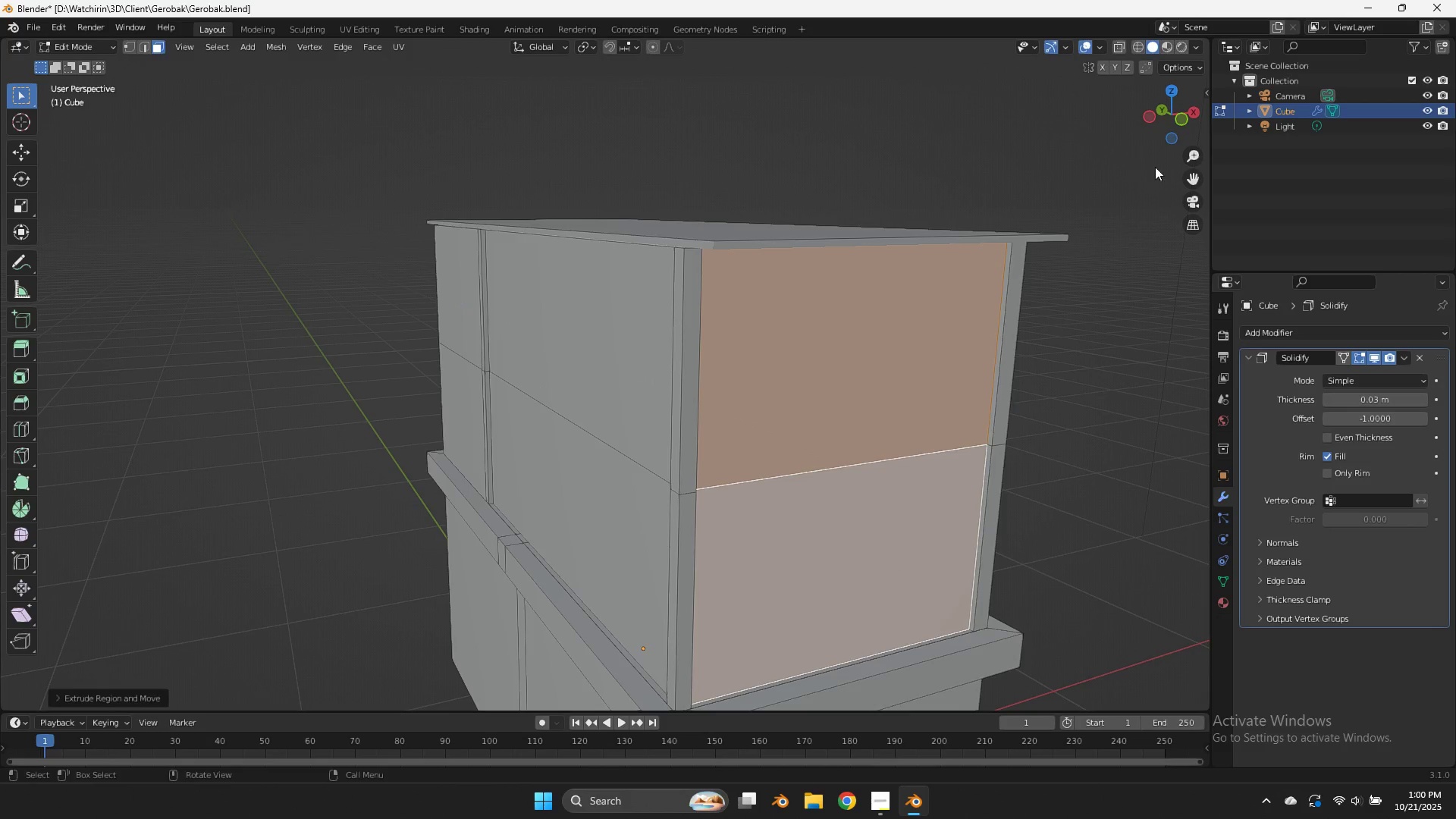 
key(Tab)
 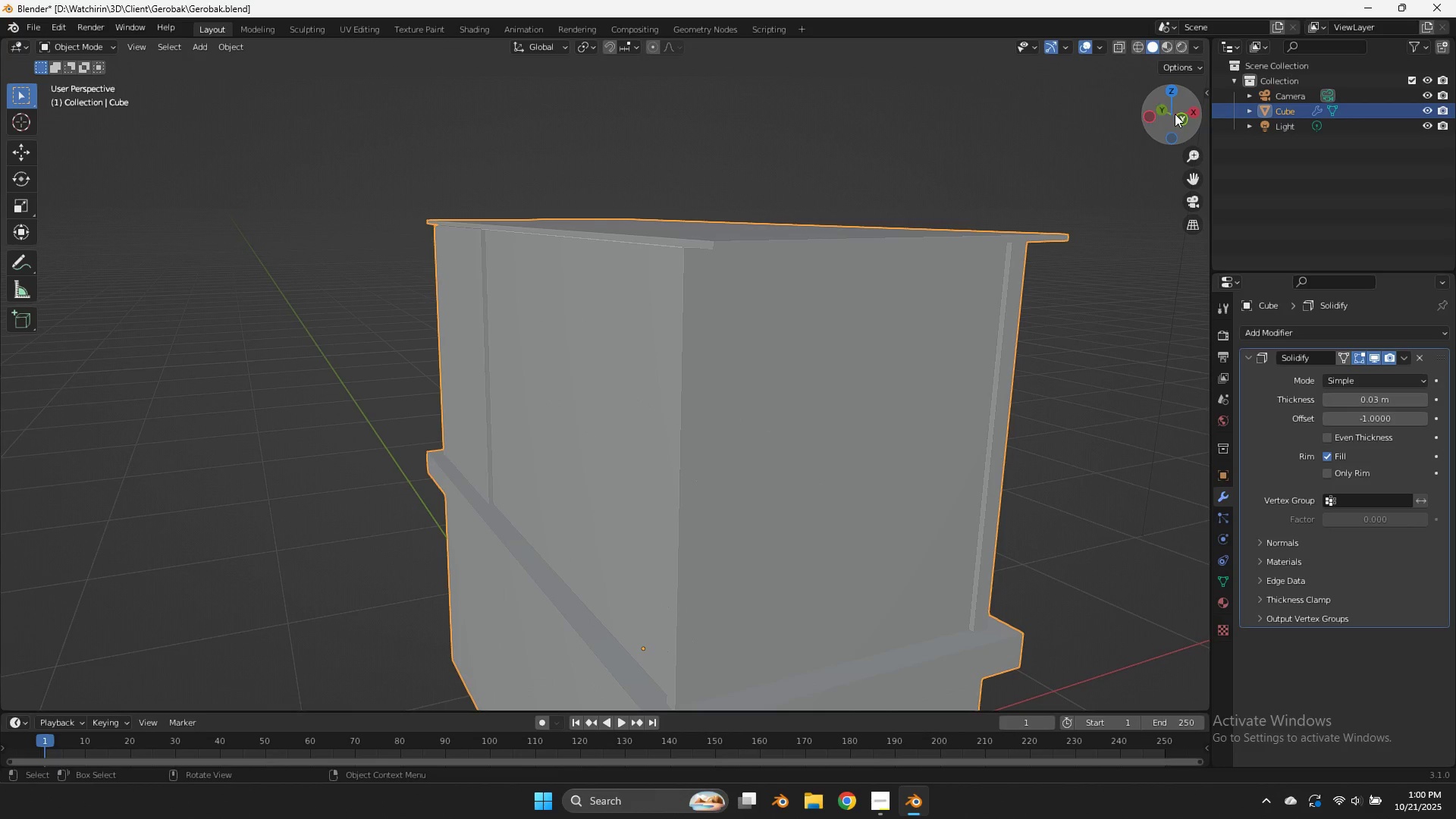 
left_click_drag(start_coordinate=[1175, 114], to_coordinate=[997, 111])
 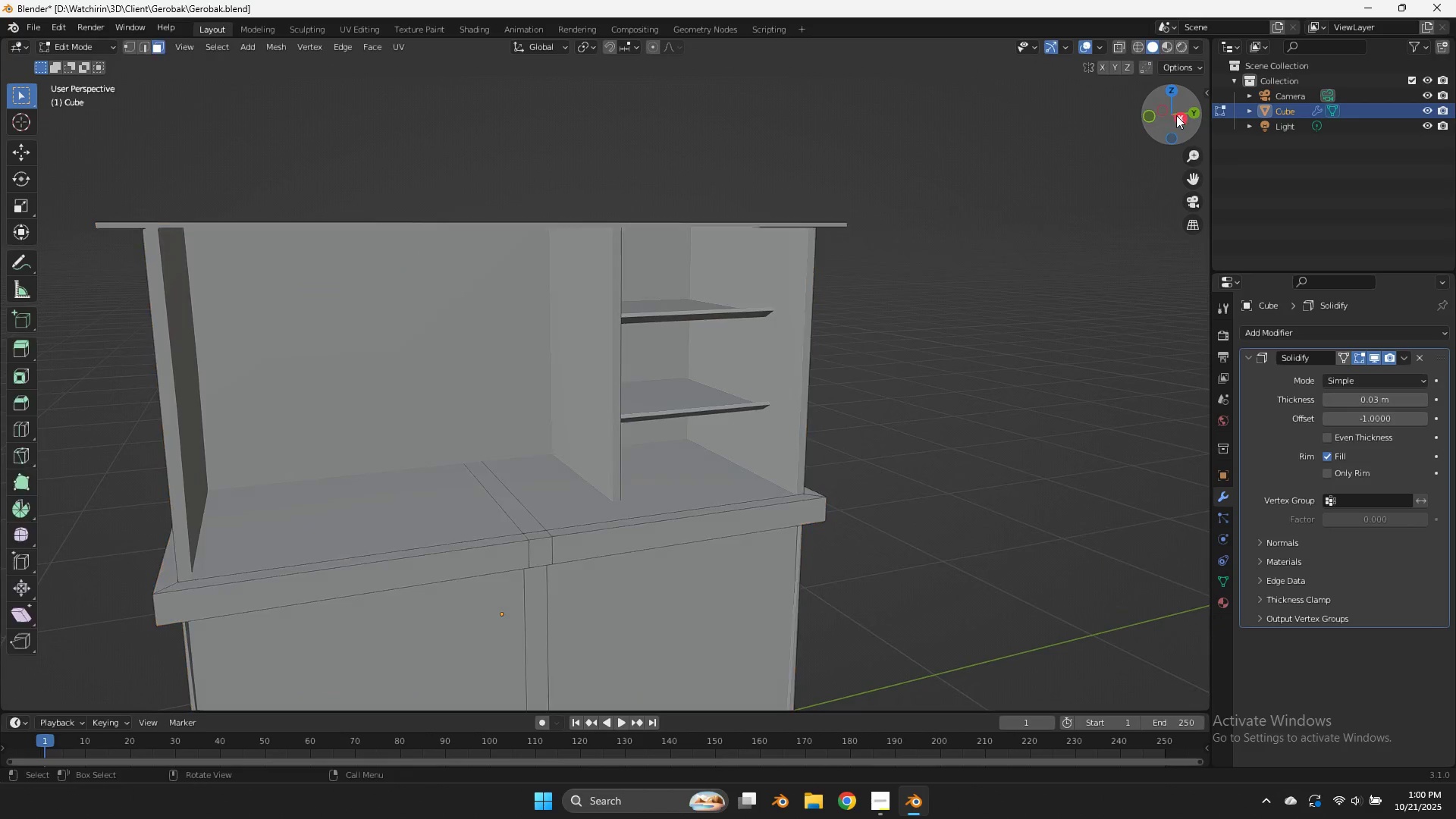 
key(Tab)
 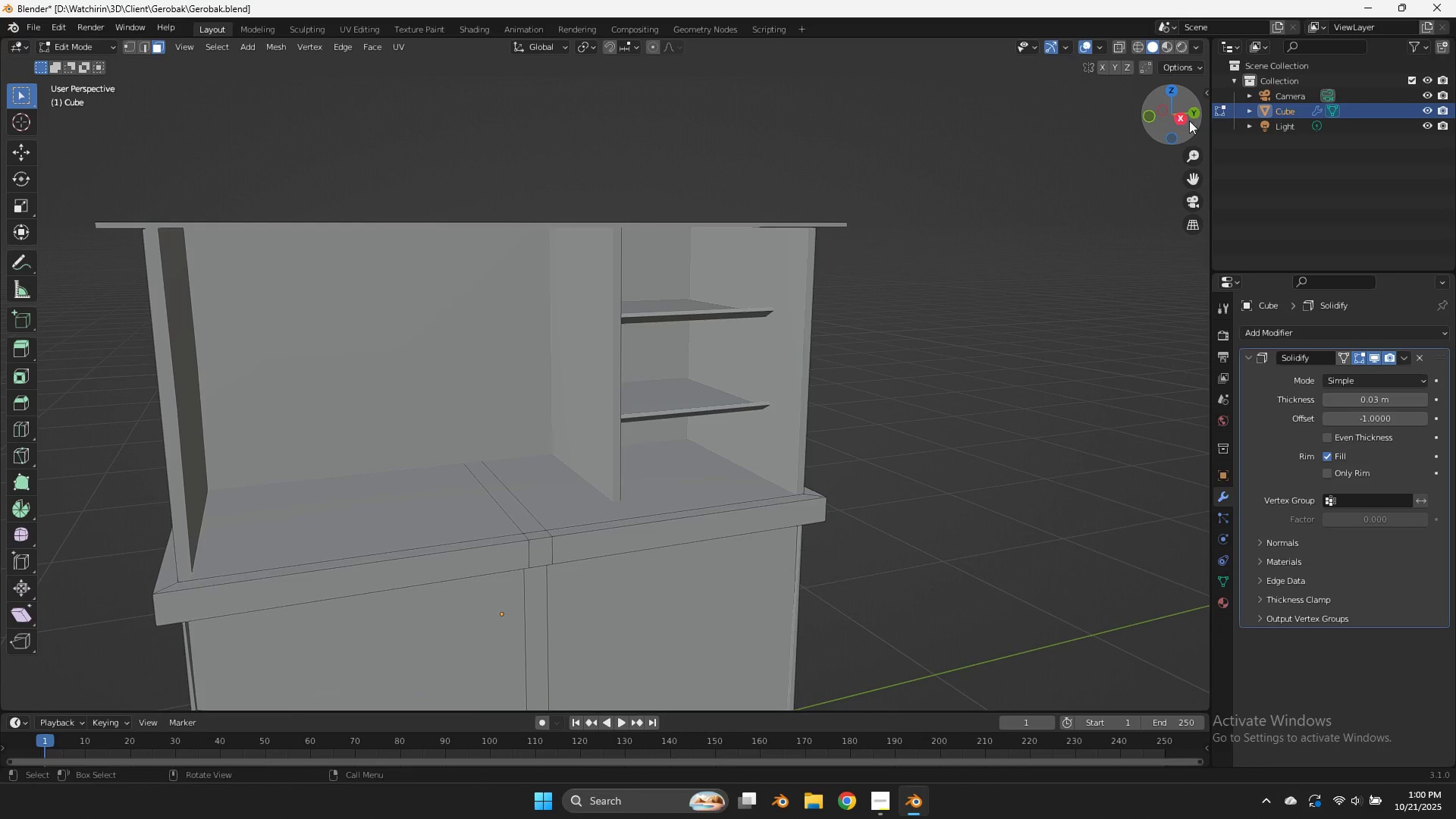 
left_click_drag(start_coordinate=[1193, 121], to_coordinate=[76, 120])
 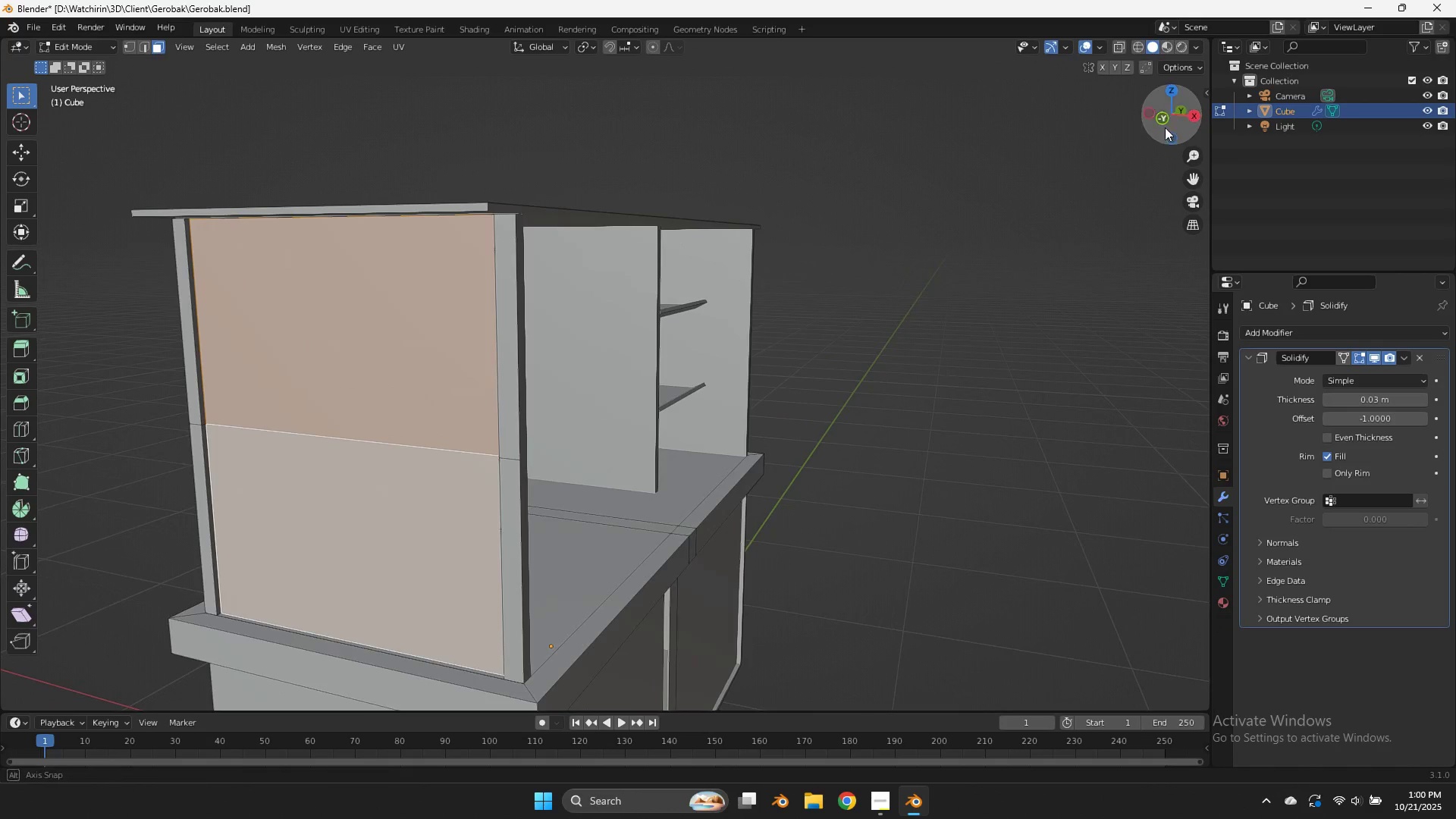 
left_click_drag(start_coordinate=[1175, 127], to_coordinate=[1033, 159])
 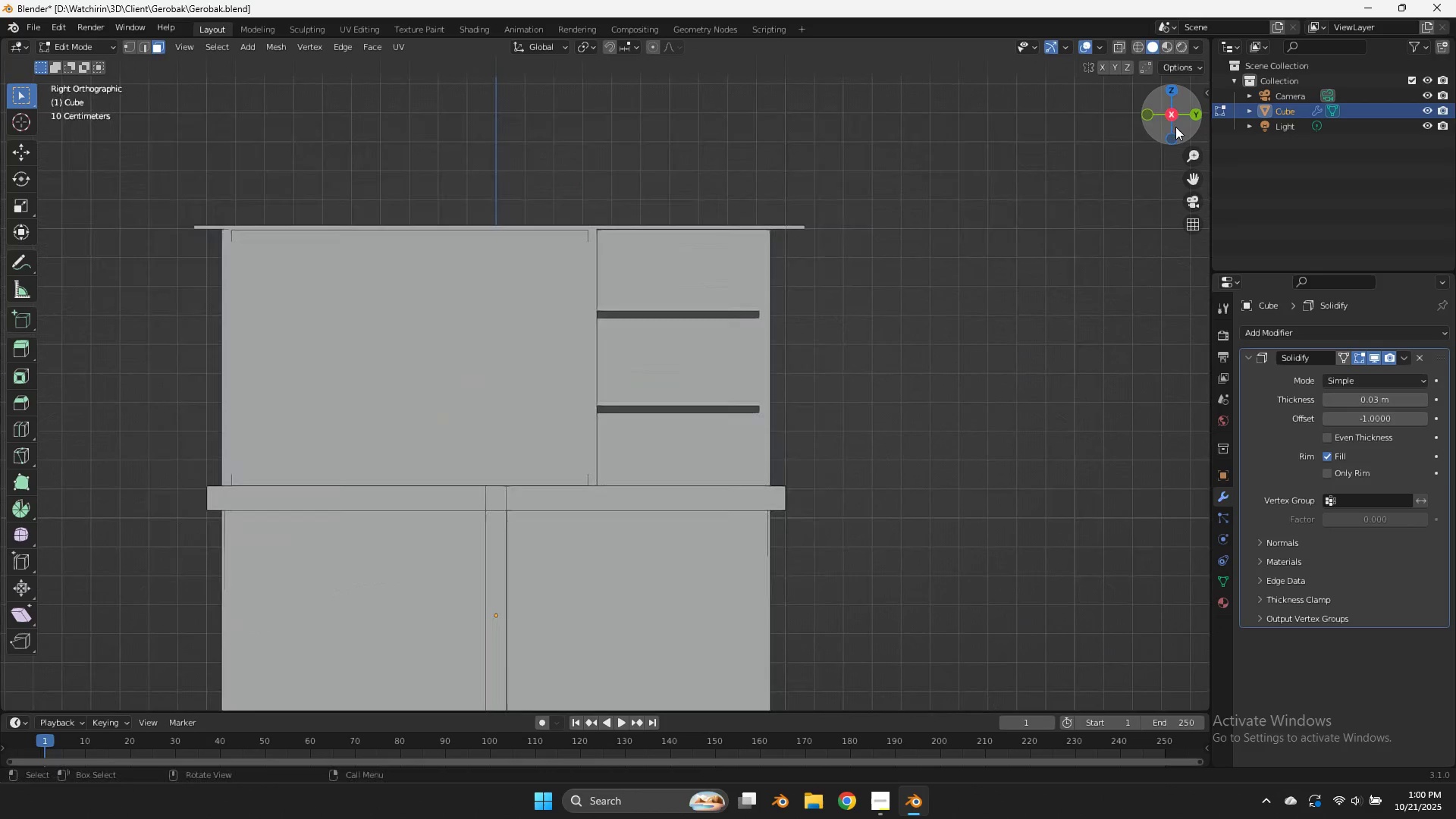 
left_click([1175, 127])
 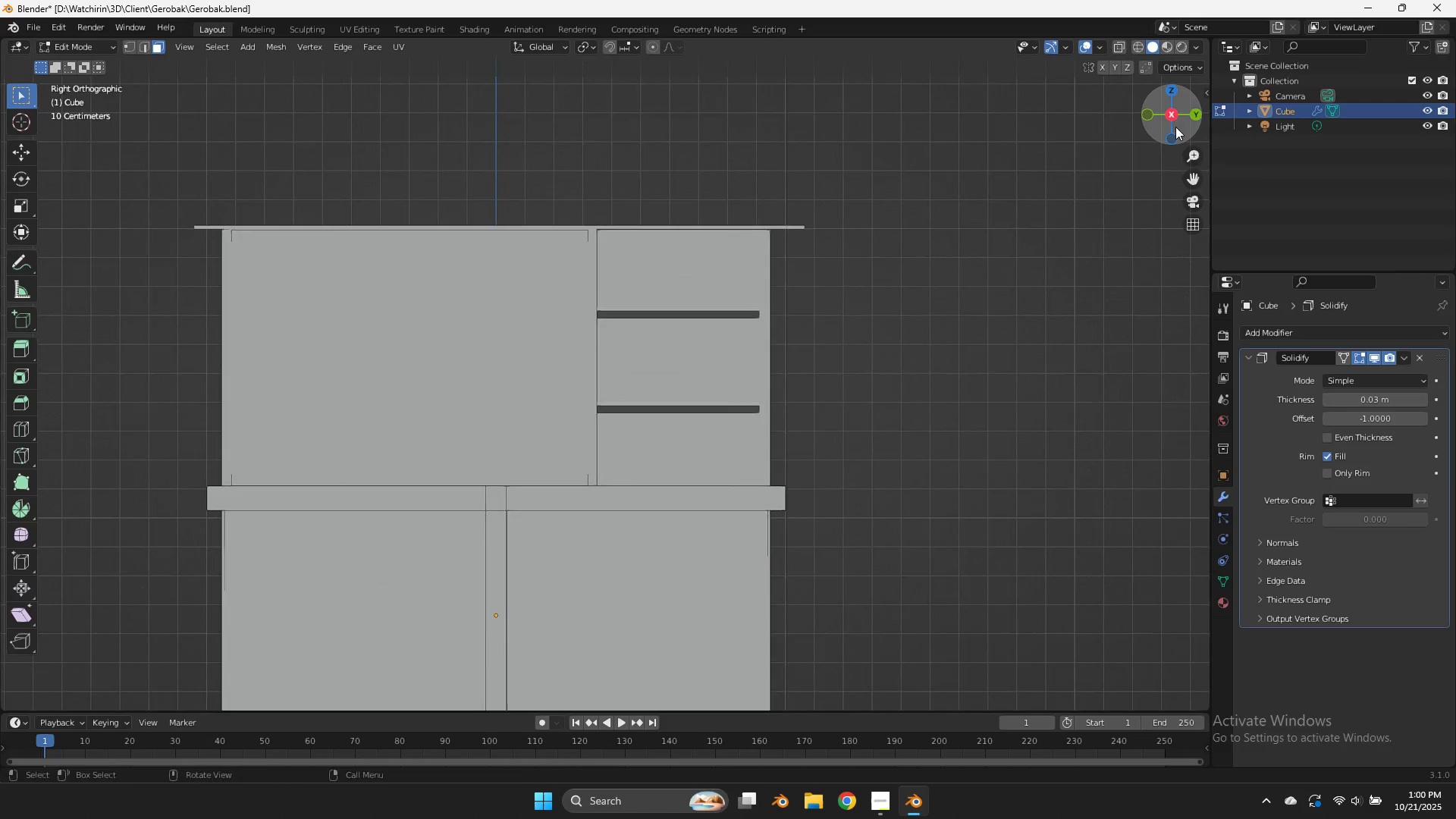 
left_click_drag(start_coordinate=[1174, 129], to_coordinate=[868, 157])
 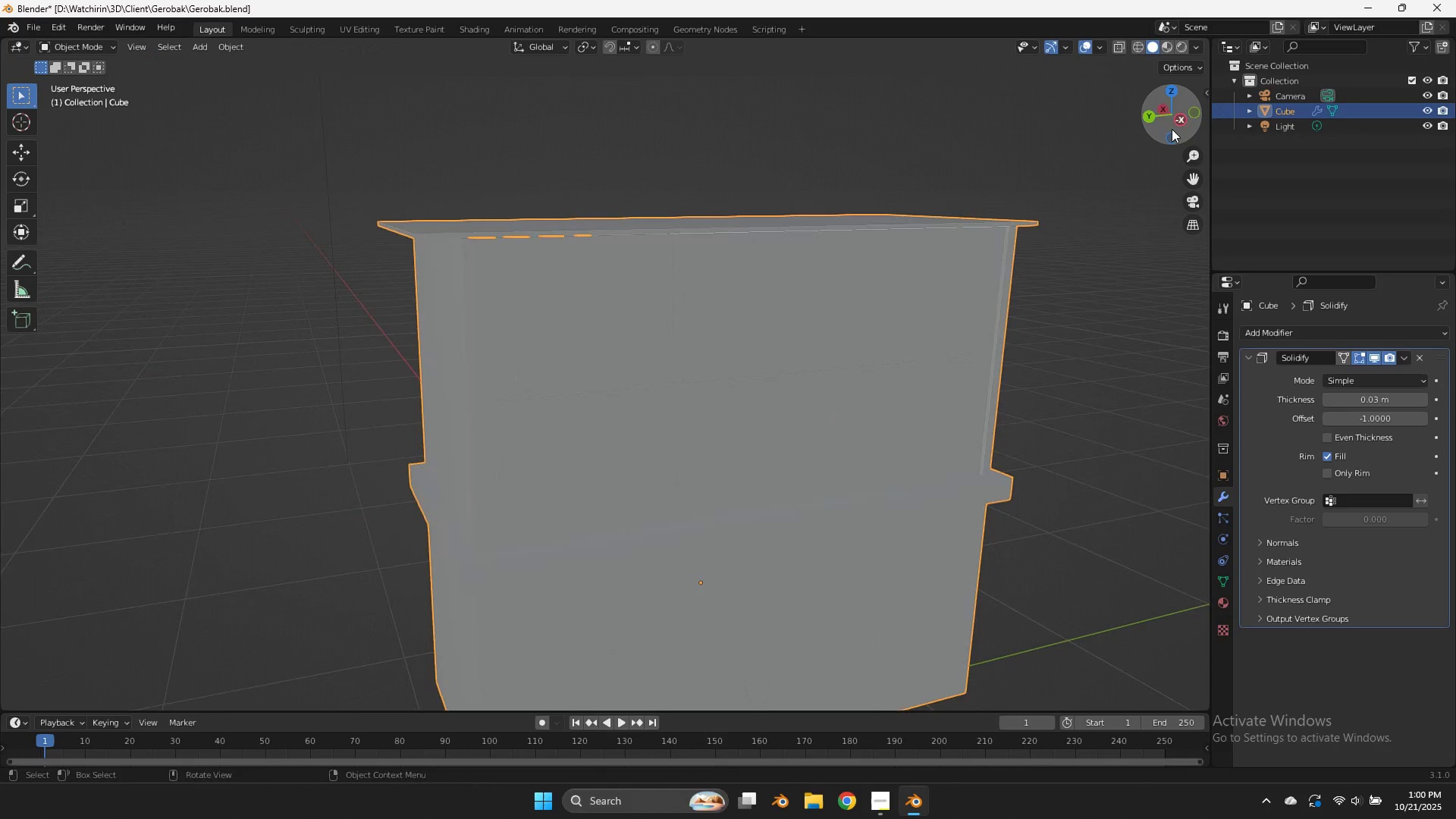 
key(Tab)
 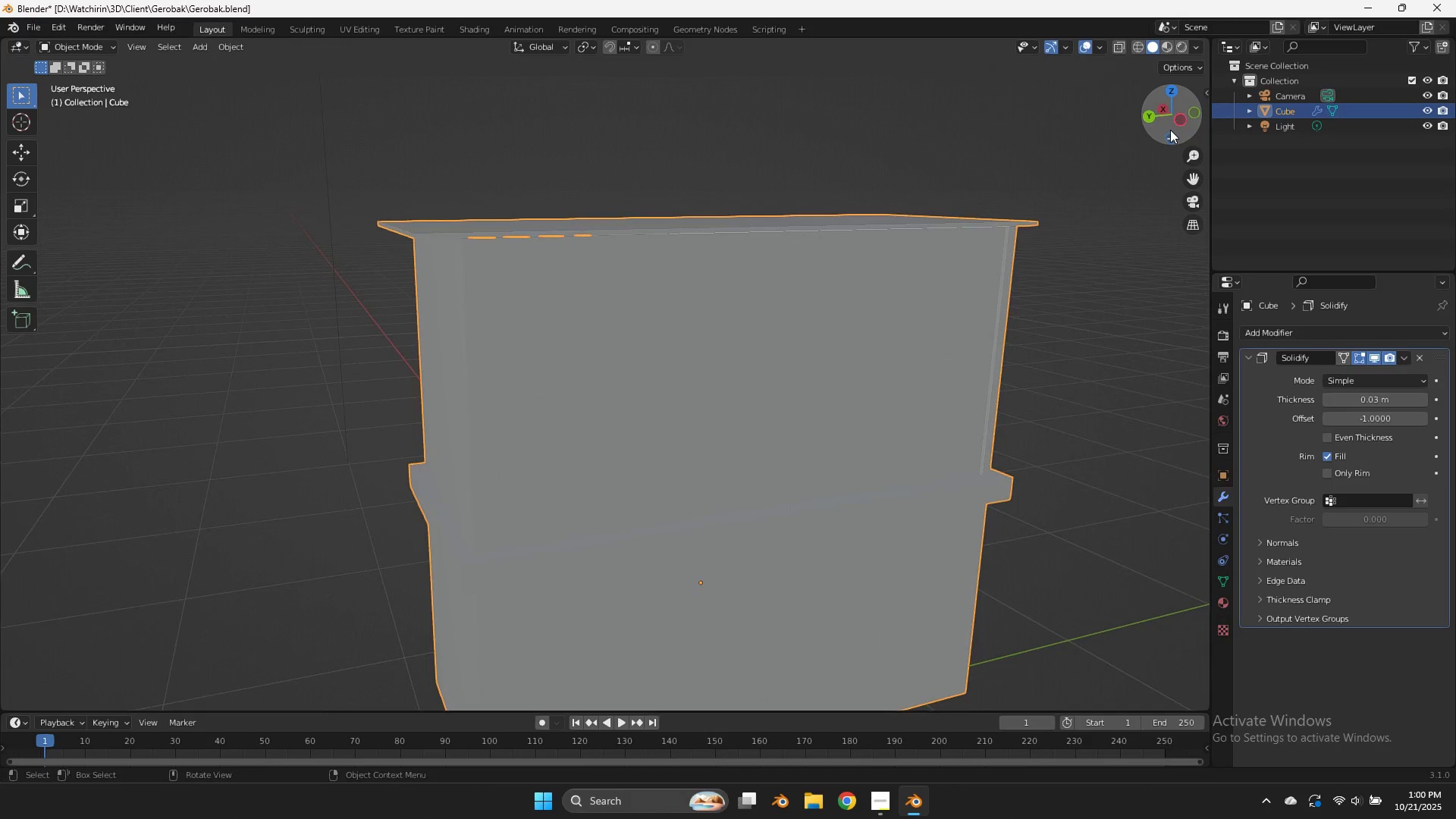 
left_click_drag(start_coordinate=[1172, 129], to_coordinate=[1041, 128])
 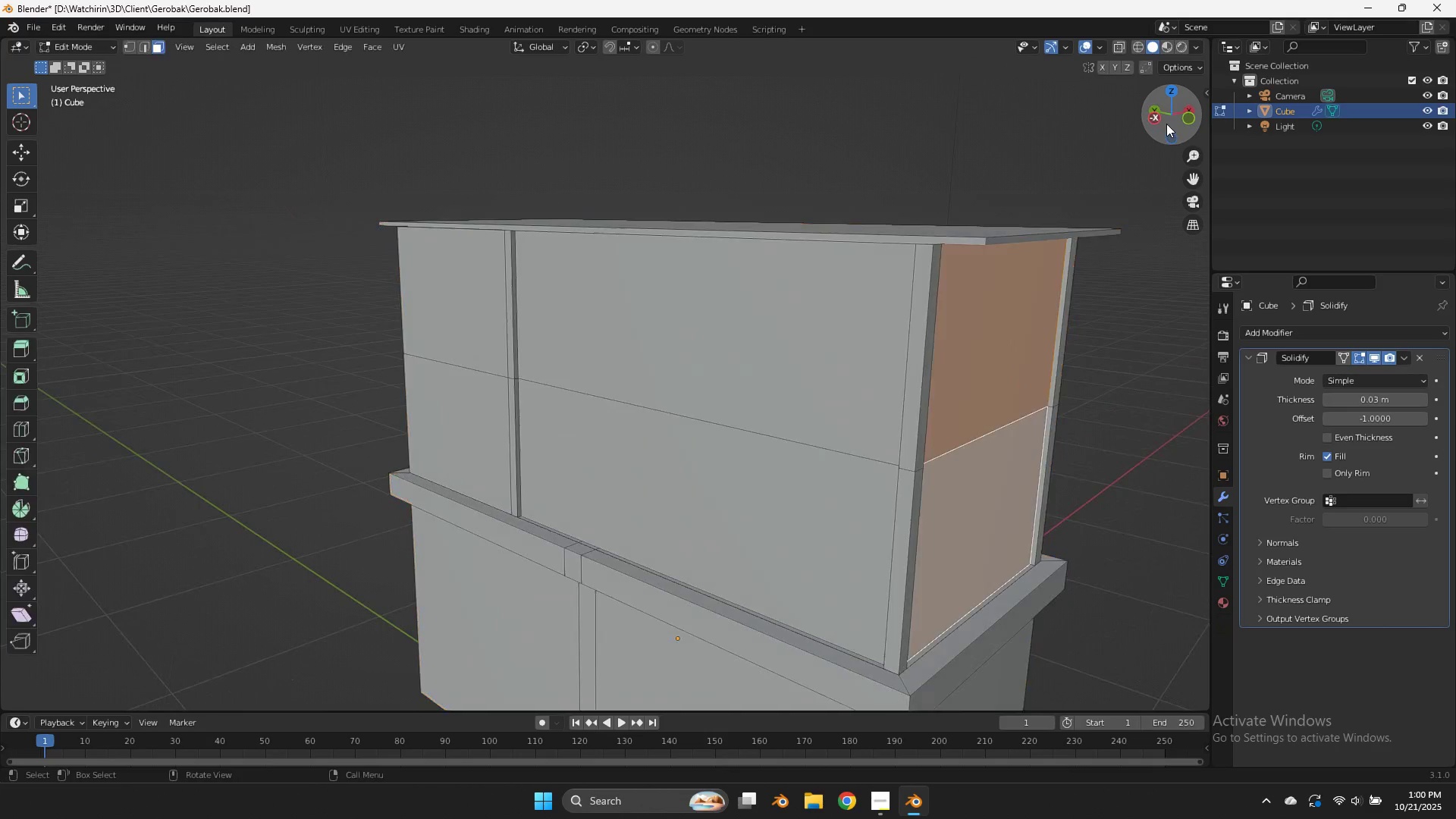 
key(Tab)
 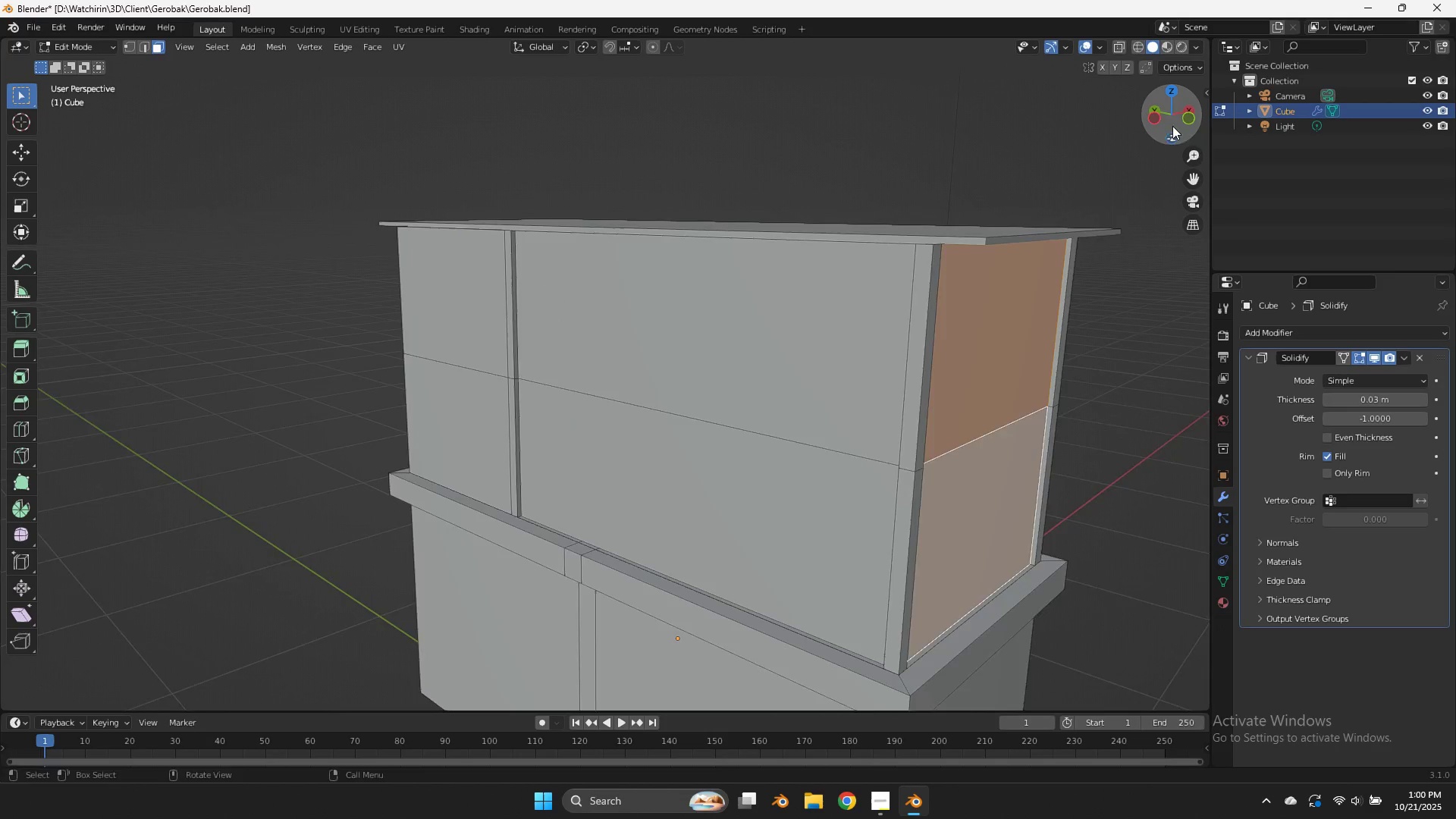 
left_click_drag(start_coordinate=[1172, 126], to_coordinate=[930, 125])
 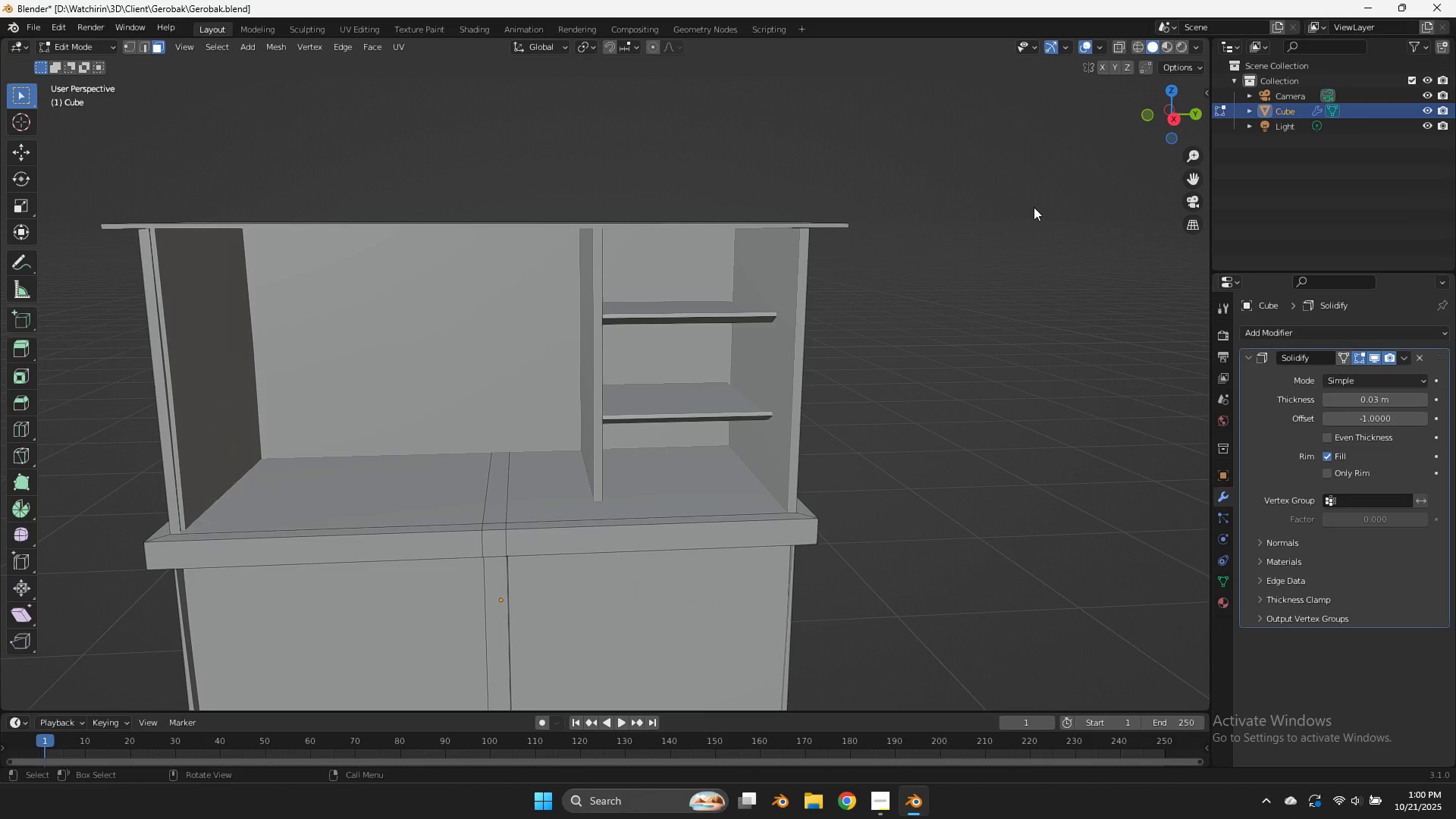 
key(Z)
 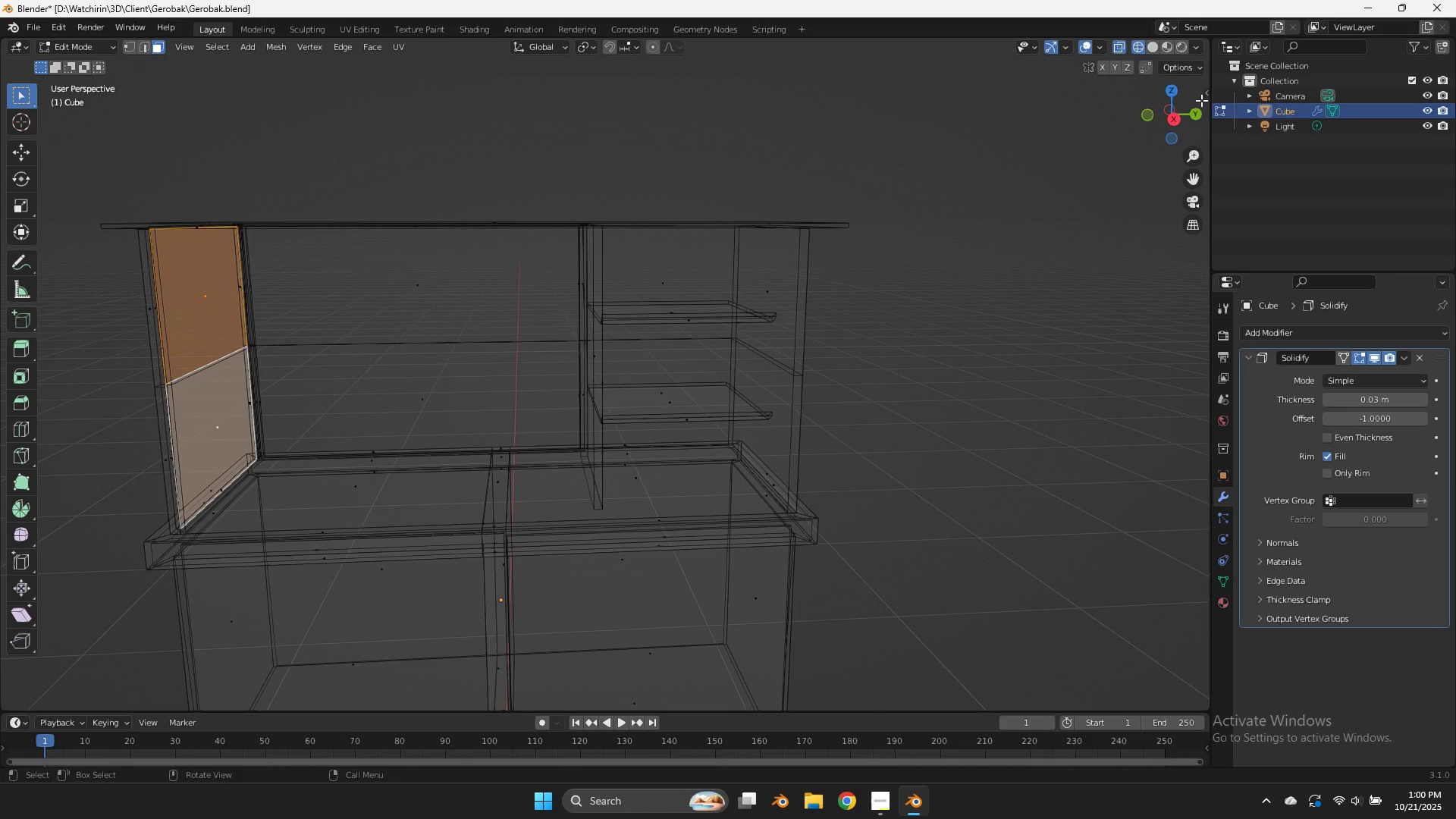 
left_click_drag(start_coordinate=[1157, 106], to_coordinate=[1200, 111])
 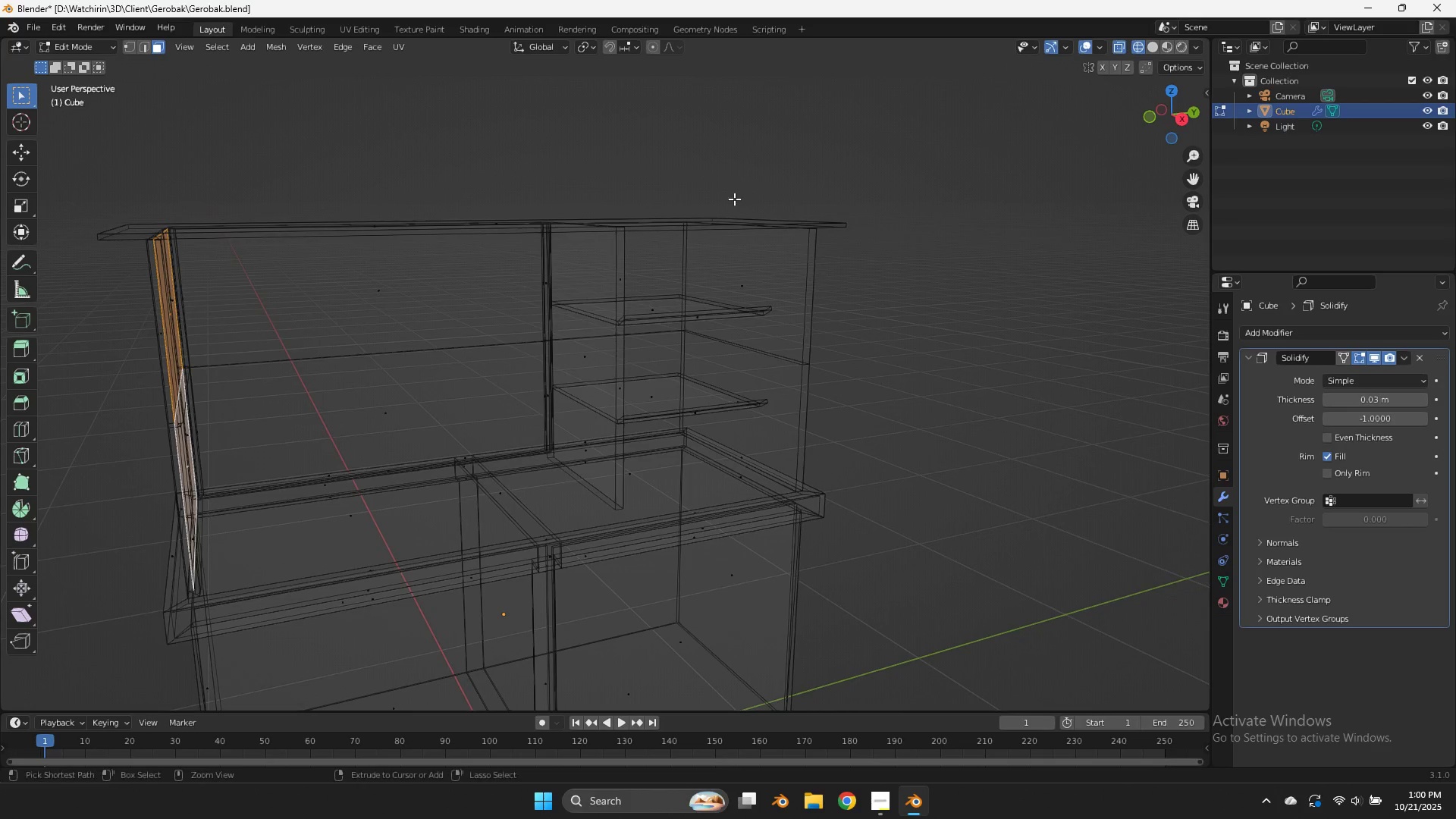 
key(Control+S)
 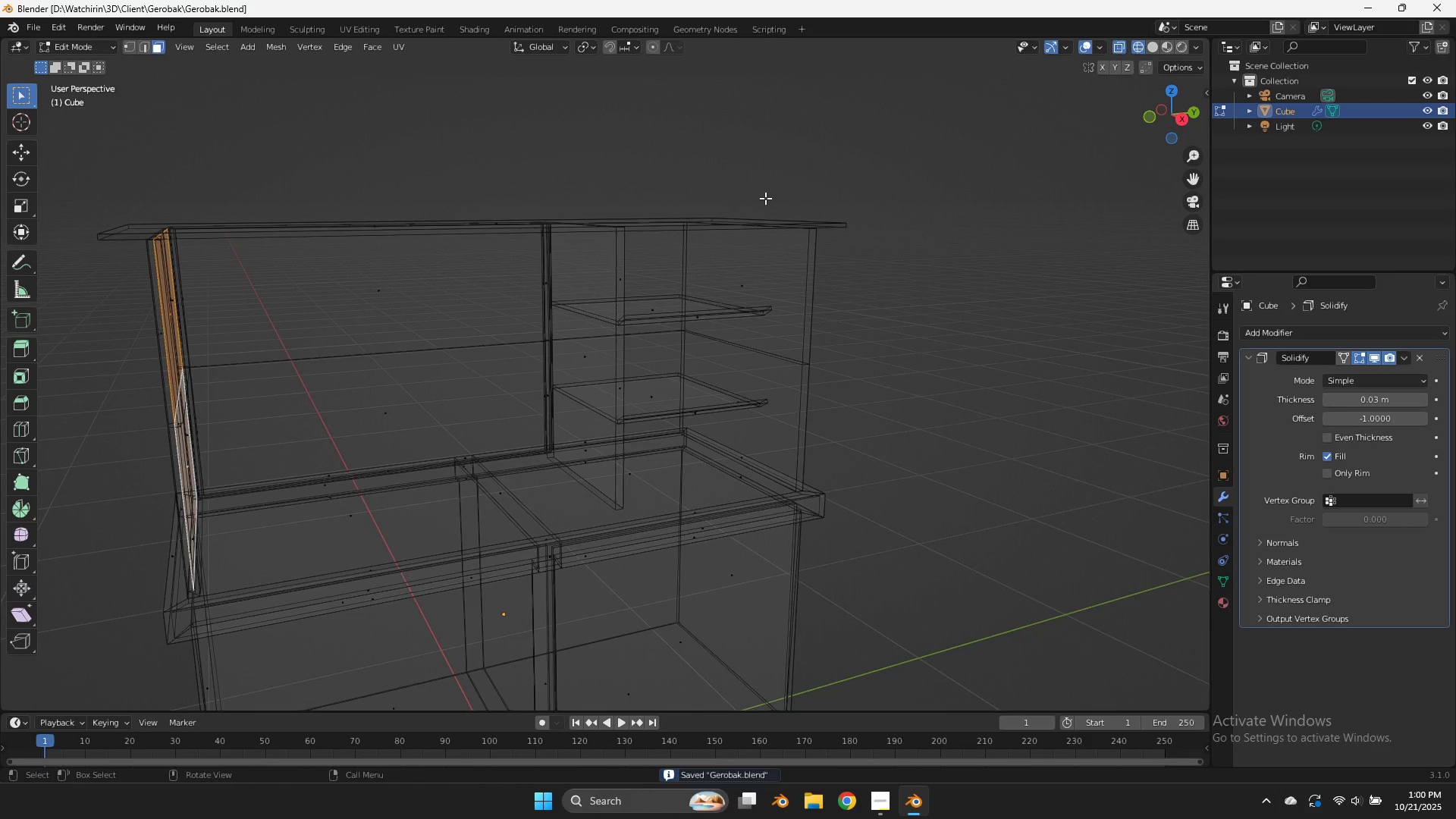 
key(Z)
 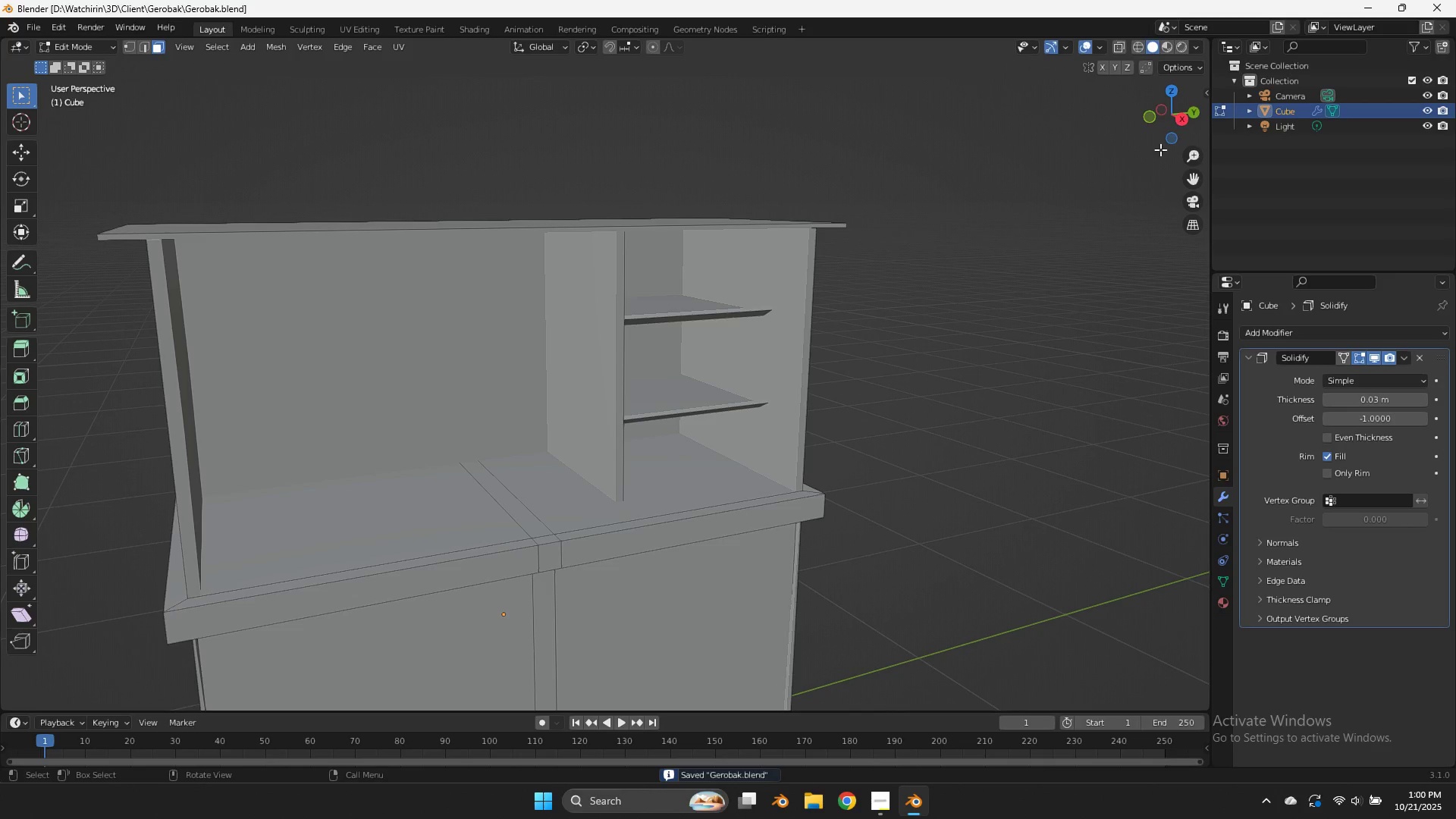 
key(Tab)
 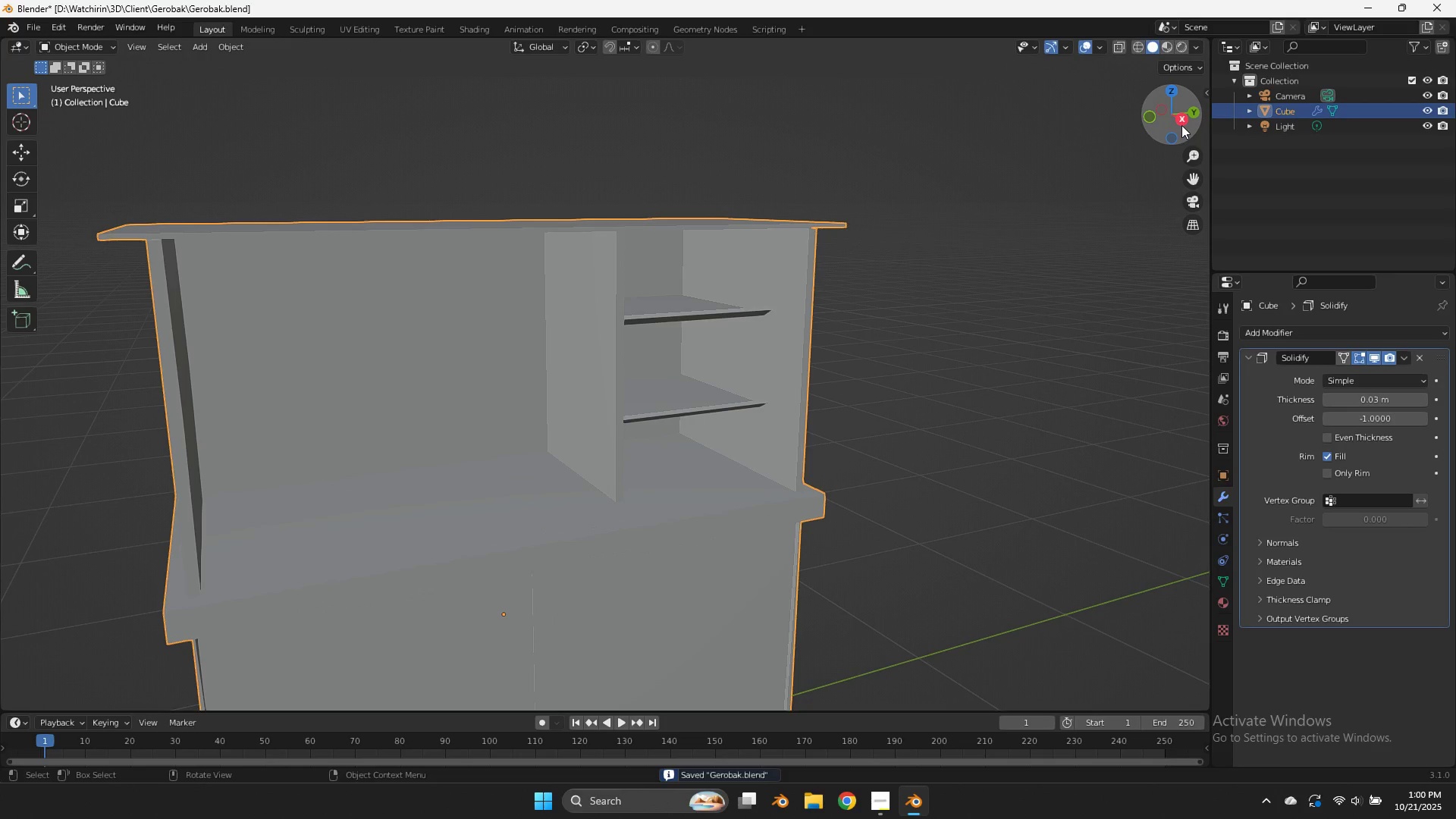 
left_click_drag(start_coordinate=[1181, 124], to_coordinate=[7, 144])
 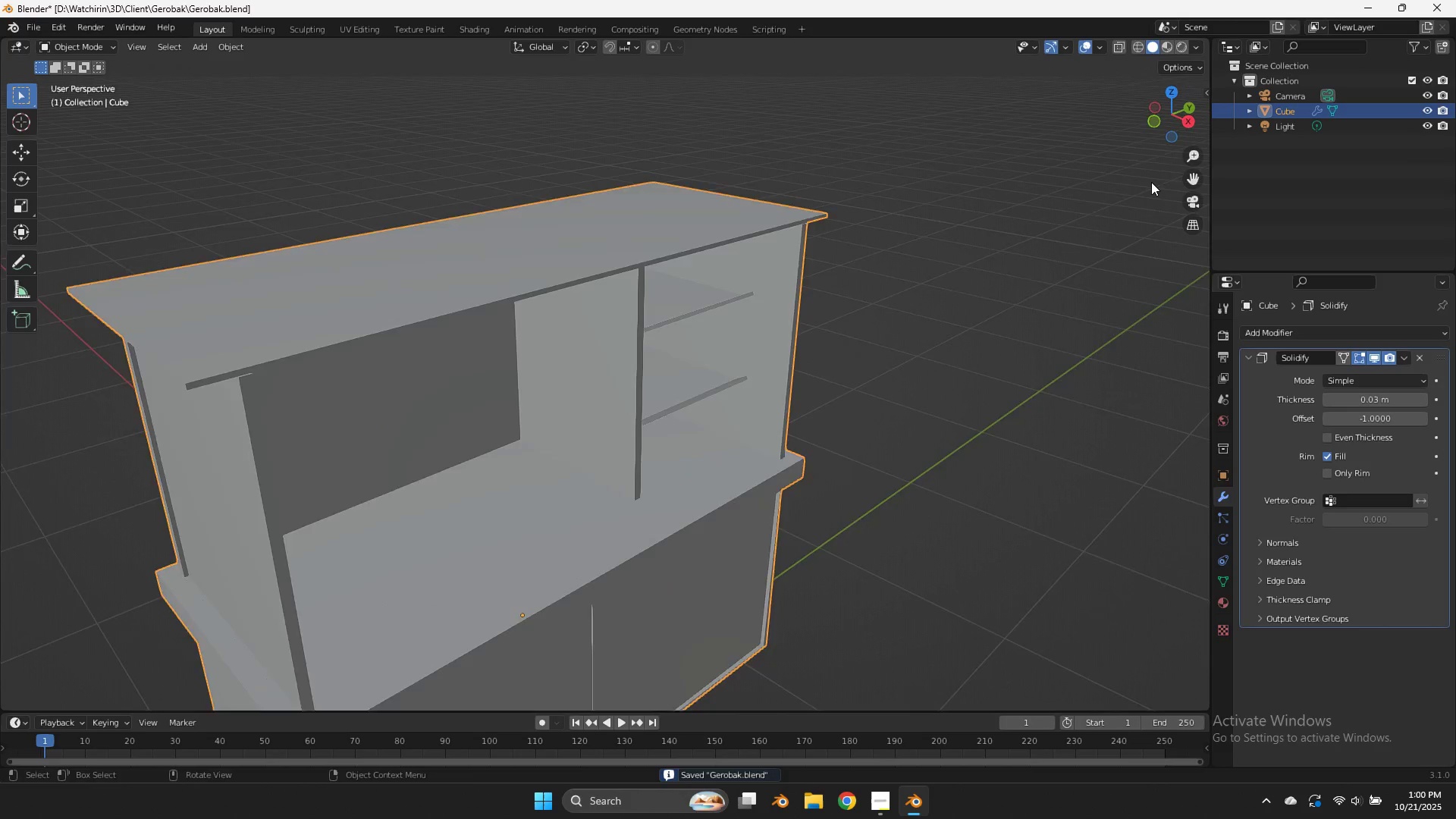 
scroll: coordinate [1150, 184], scroll_direction: down, amount: 3.0
 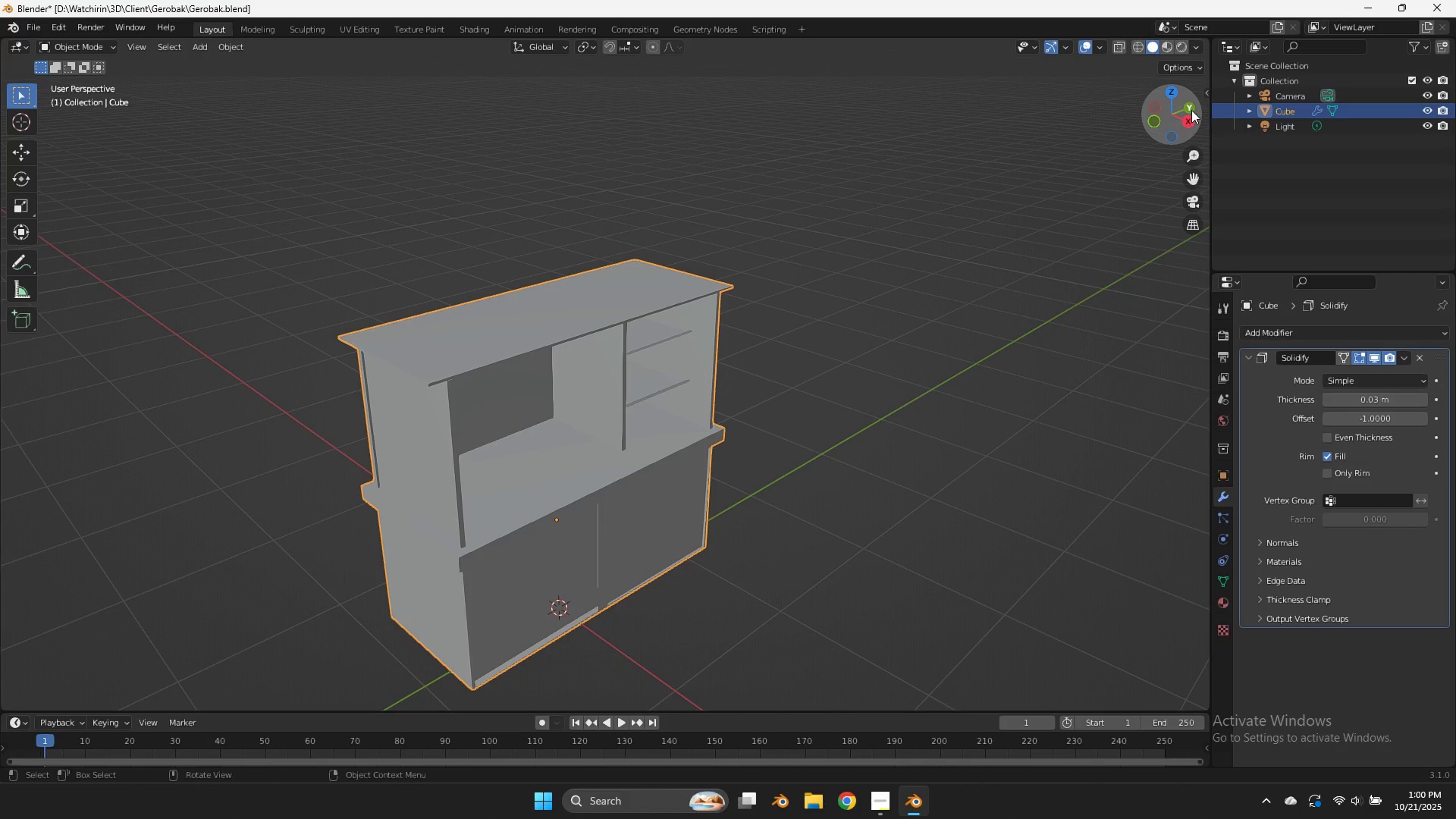 
left_click([1178, 96])
 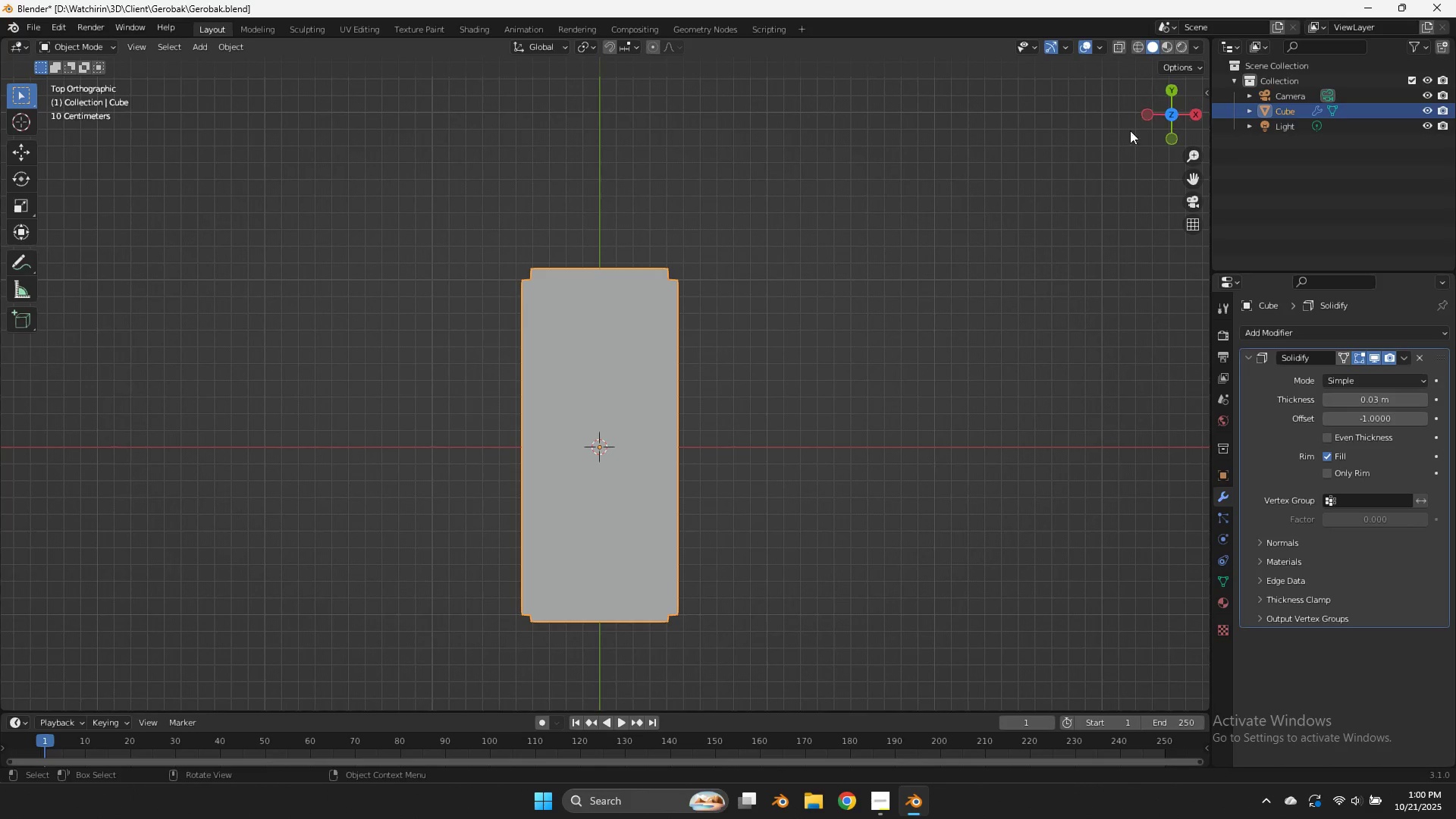 
key(Tab)
 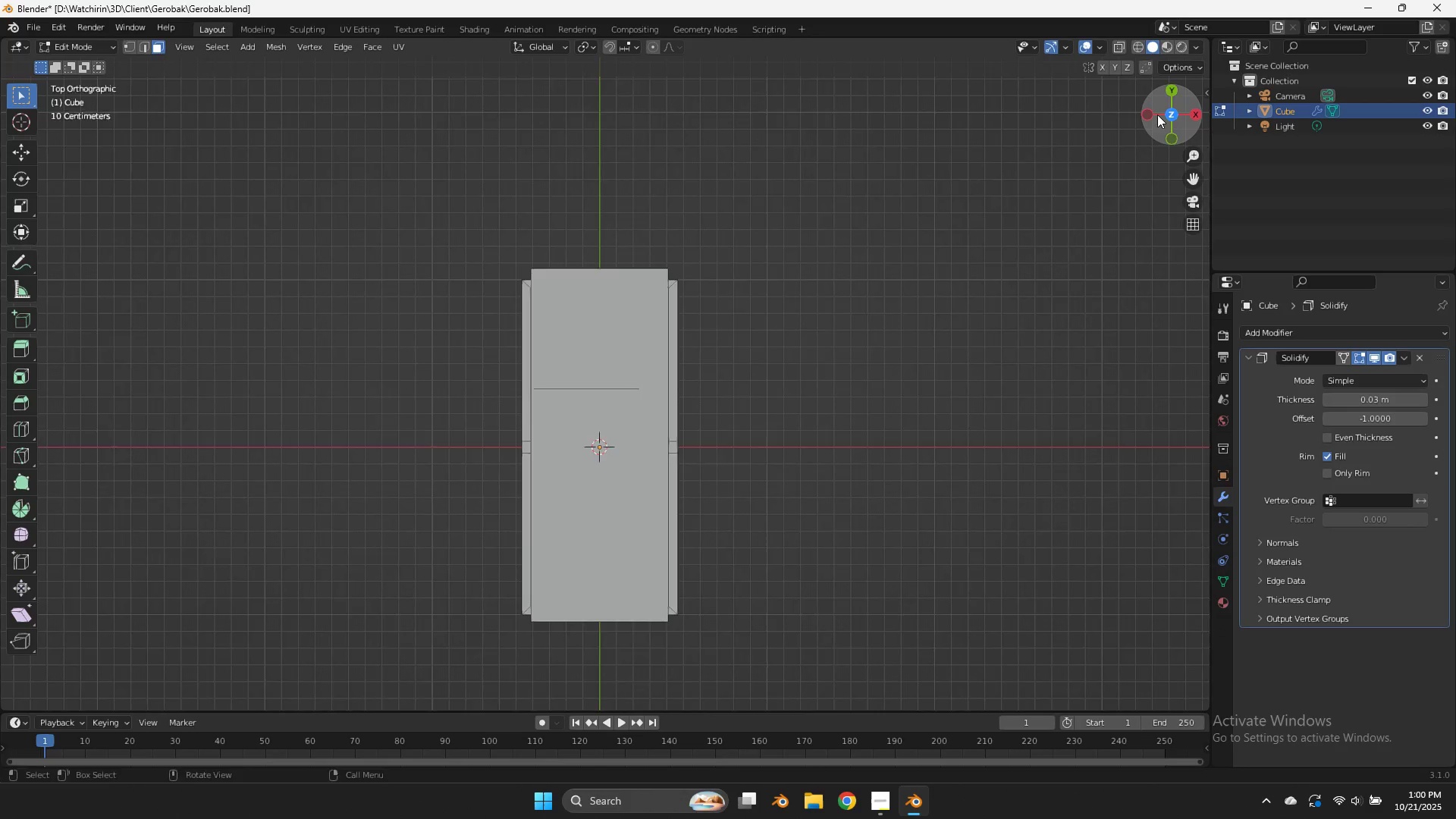 
left_click_drag(start_coordinate=[1159, 111], to_coordinate=[980, 607])
 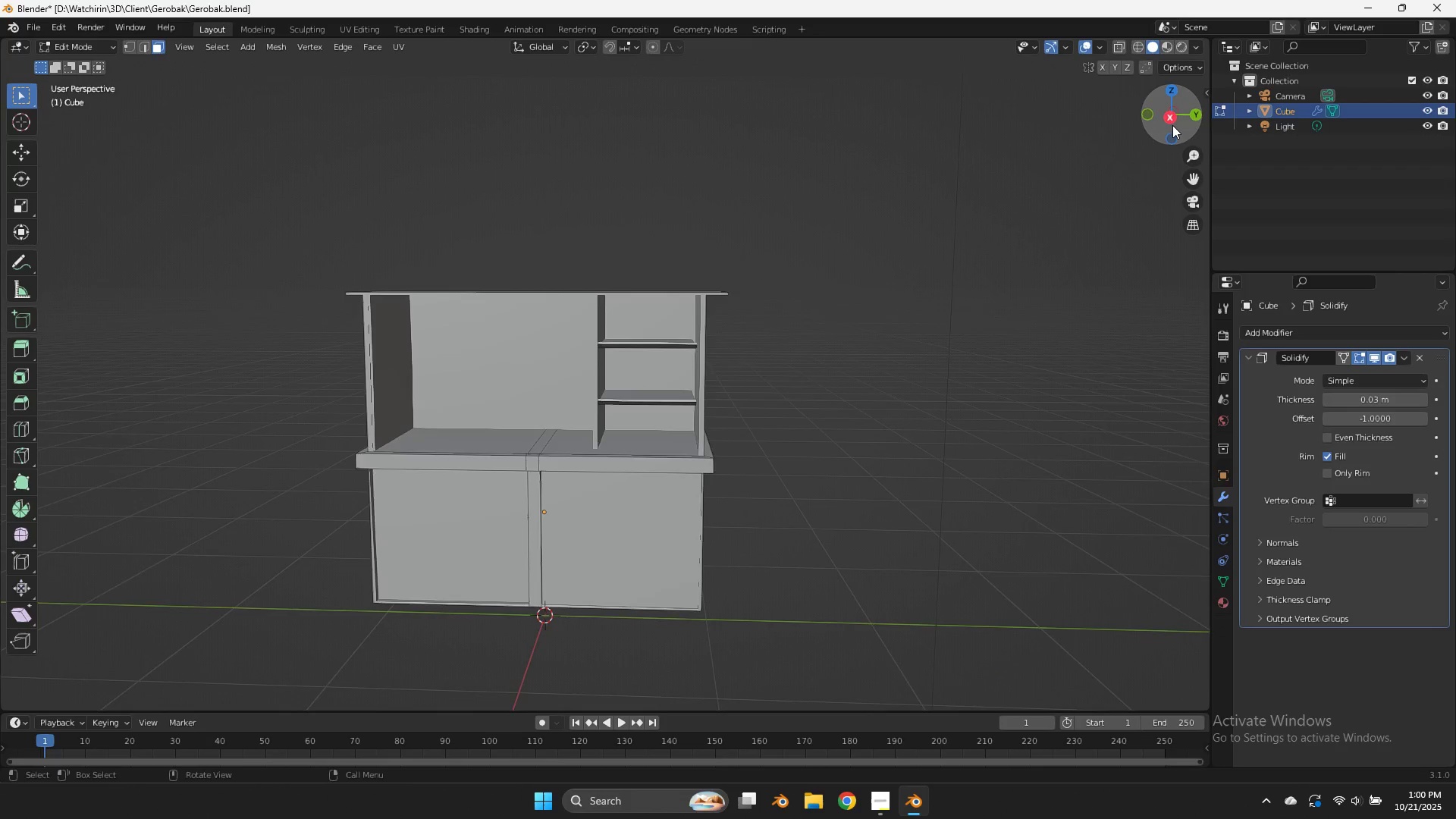 
left_click([1172, 125])
 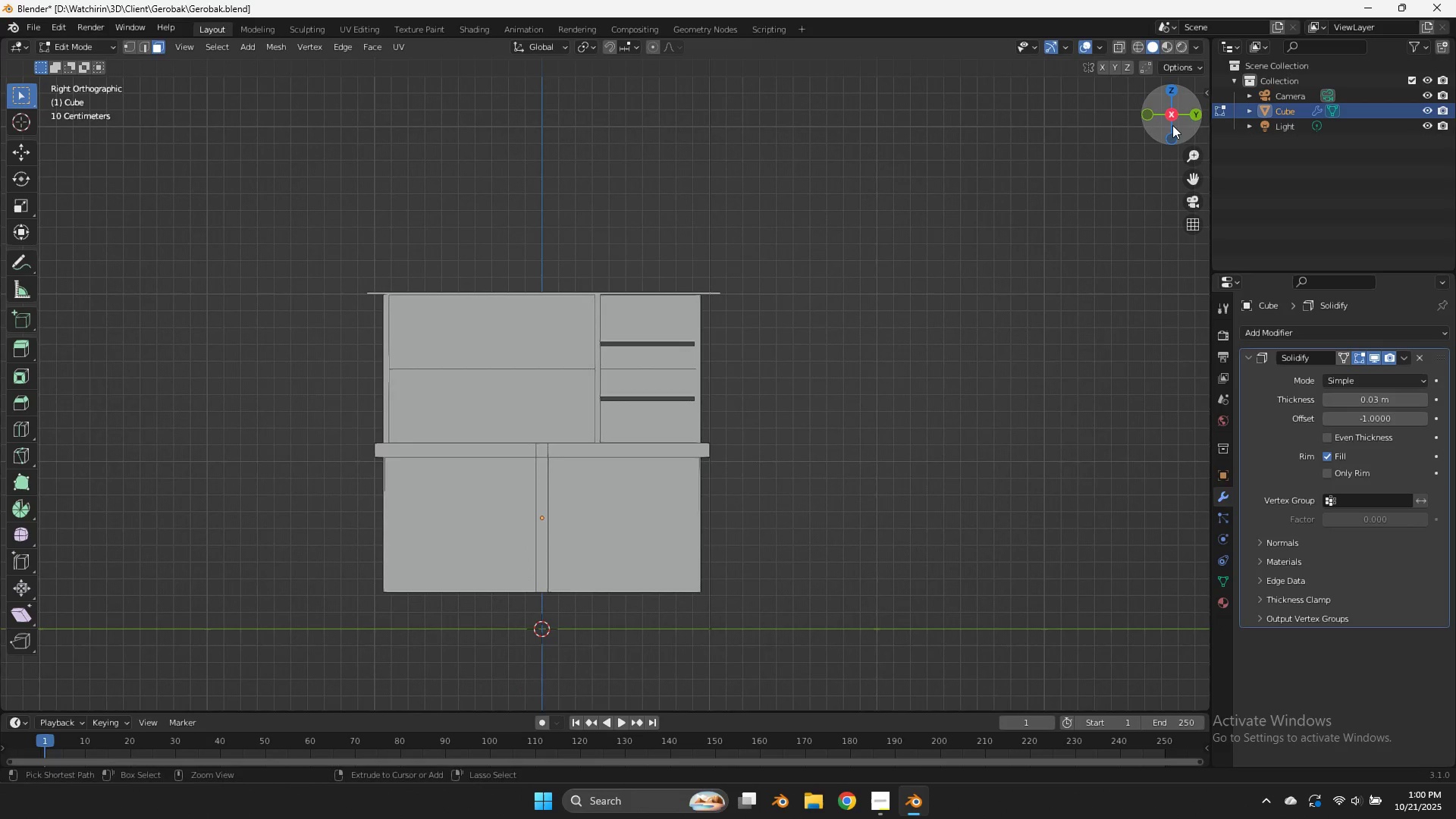 
key(Control+ControlLeft)
 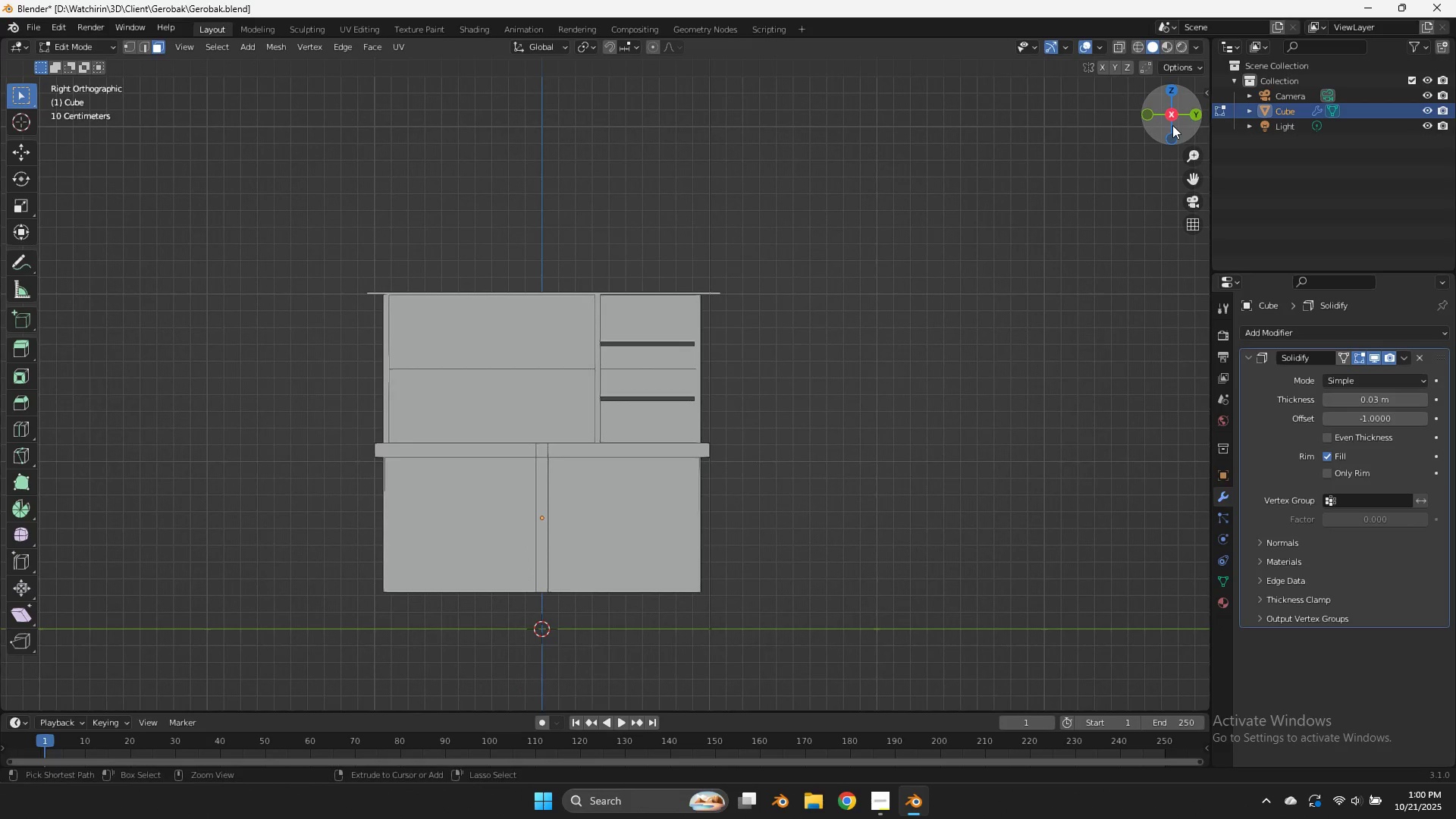 
key(Control+S)
 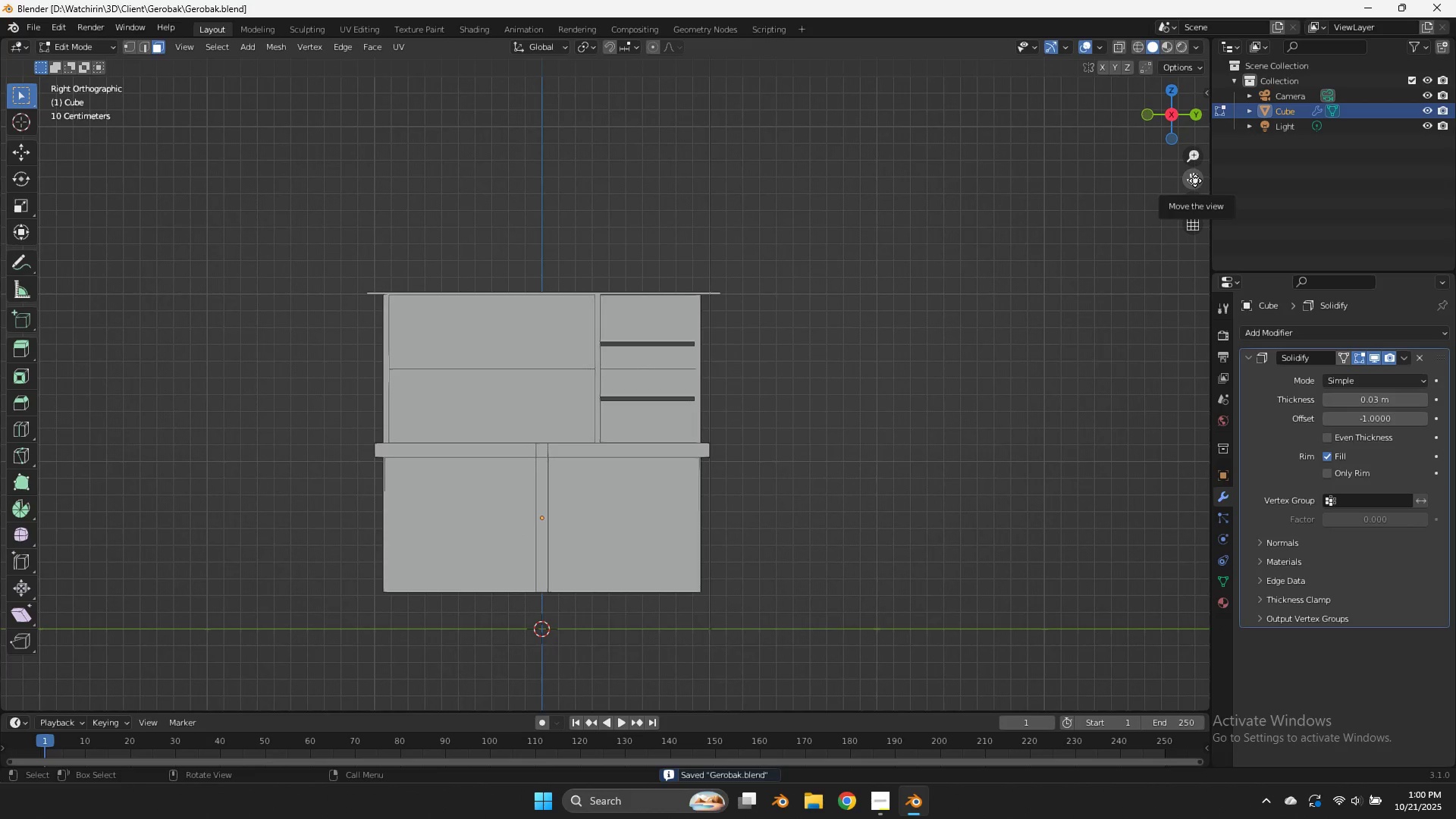 
key(Alt+AltLeft)
 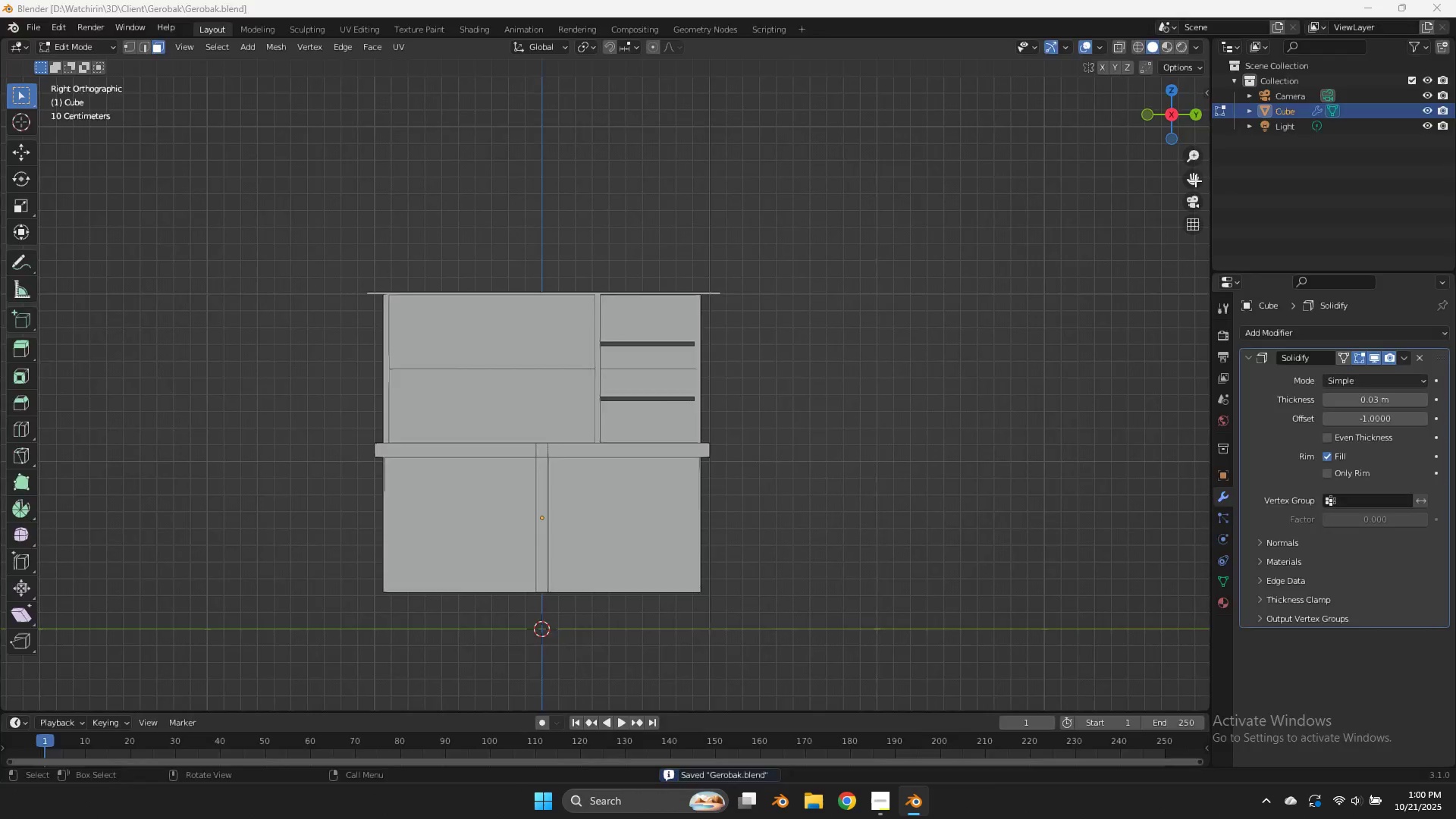 
key(Alt+Tab)